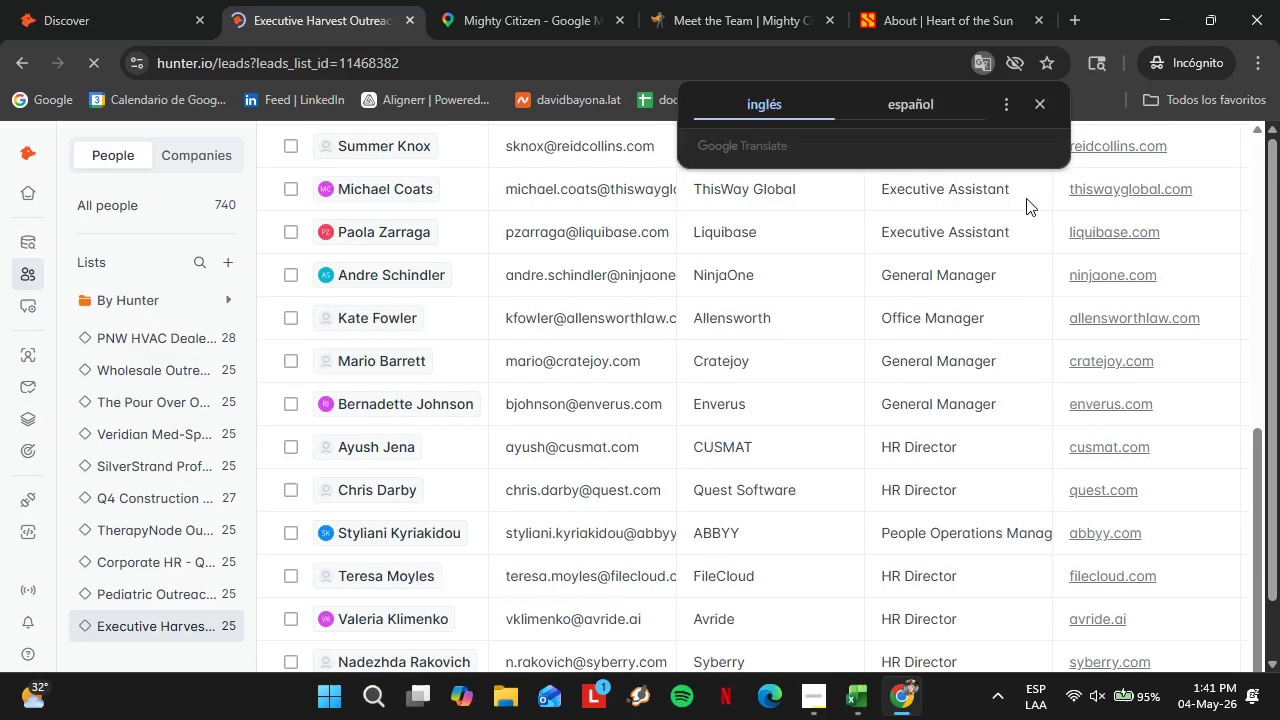 
scroll: coordinate [621, 448], scroll_direction: down, amount: 5.0
 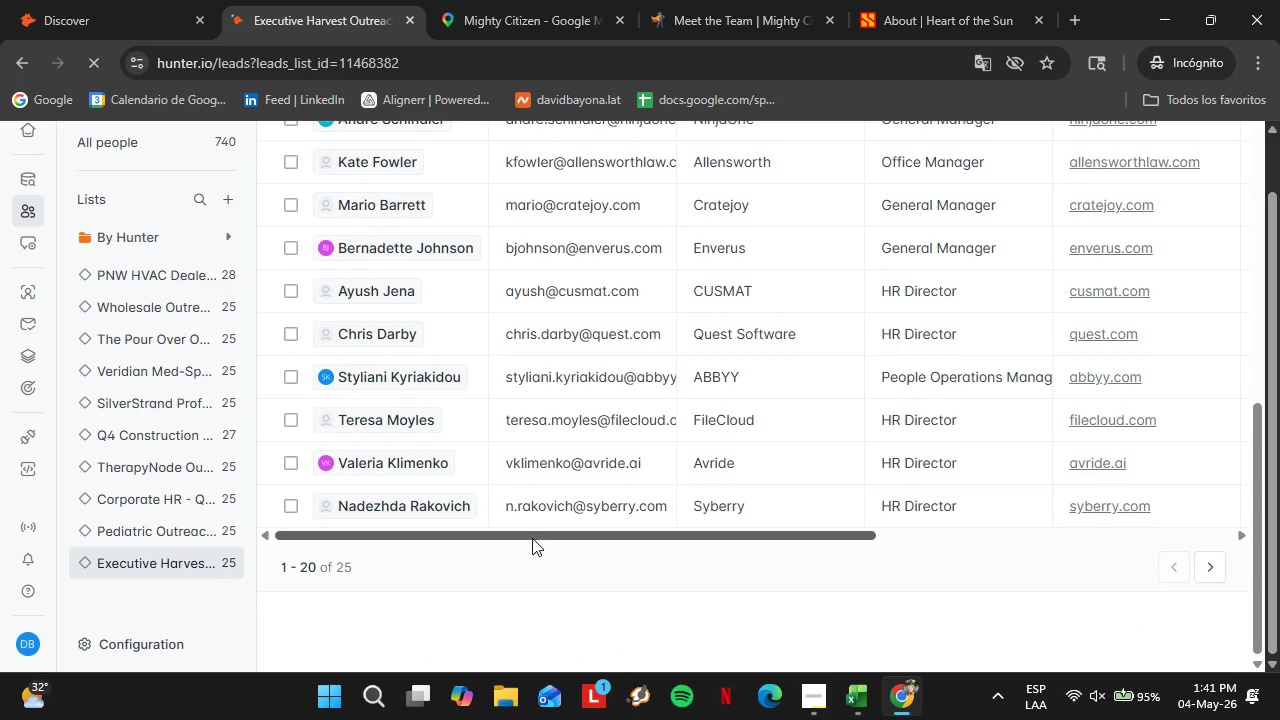 
left_click_drag(start_coordinate=[532, 538], to_coordinate=[1198, 570])
 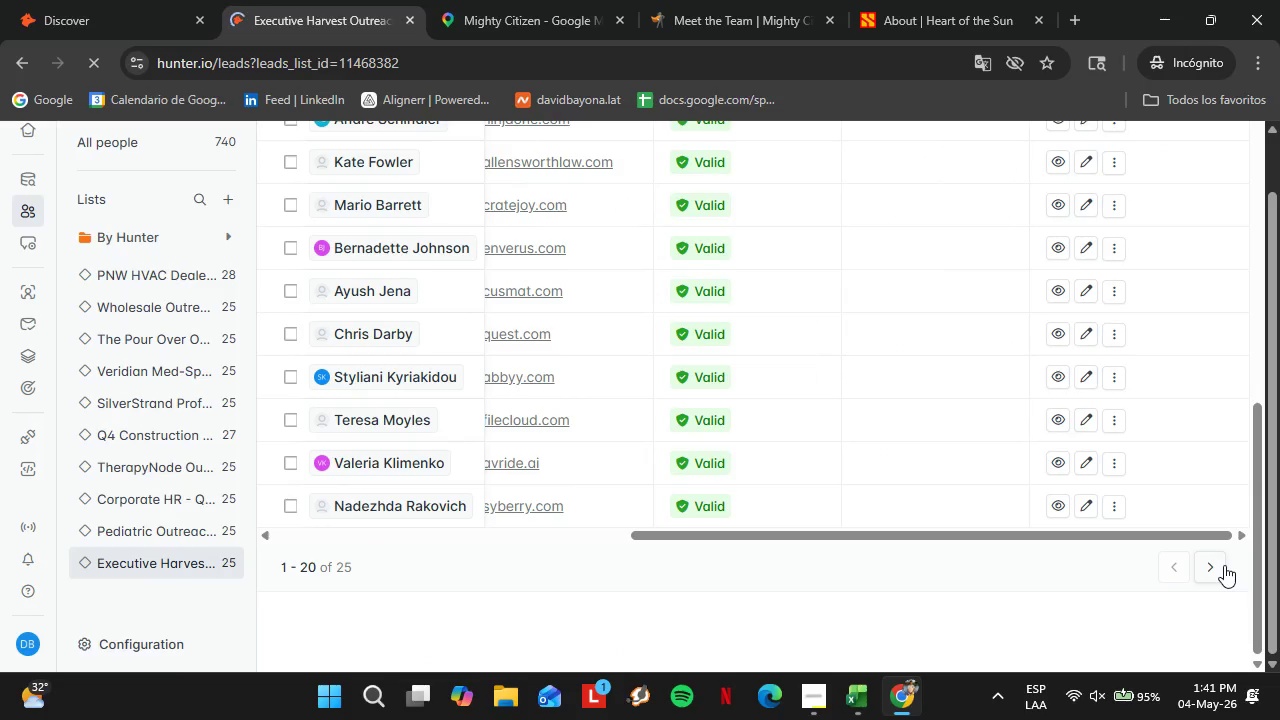 
left_click([1224, 565])
 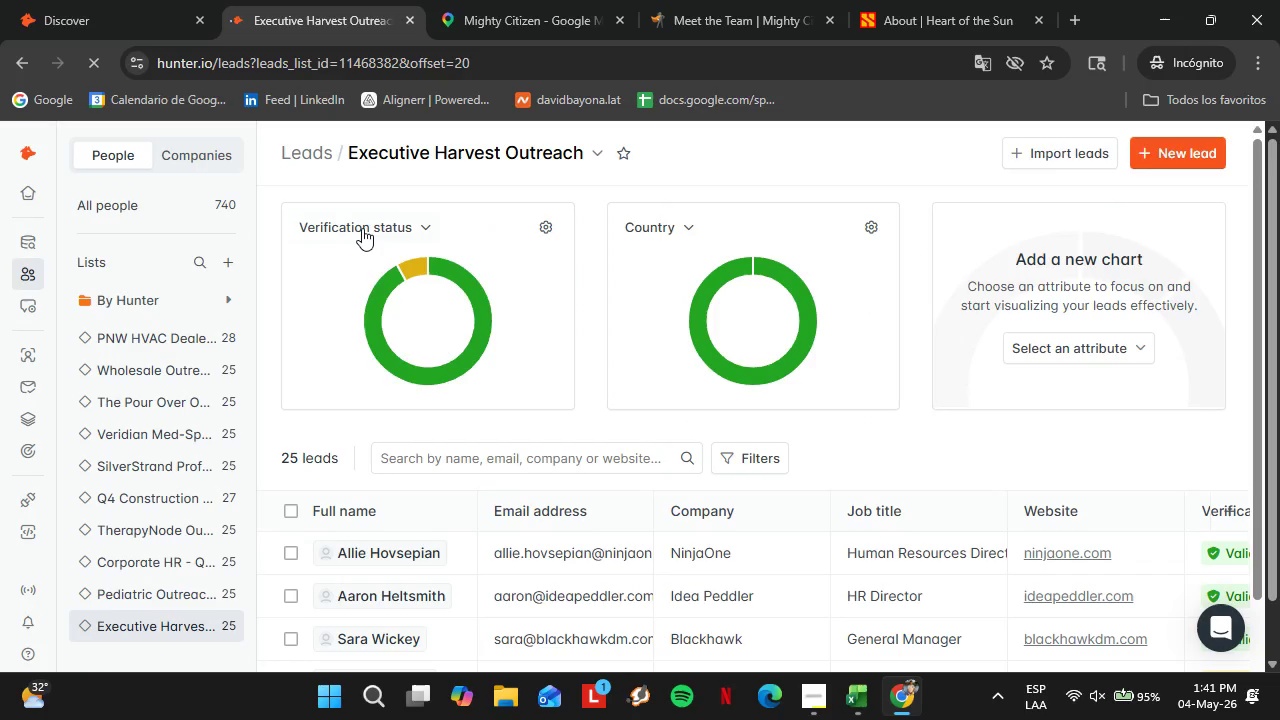 
wait(6.7)
 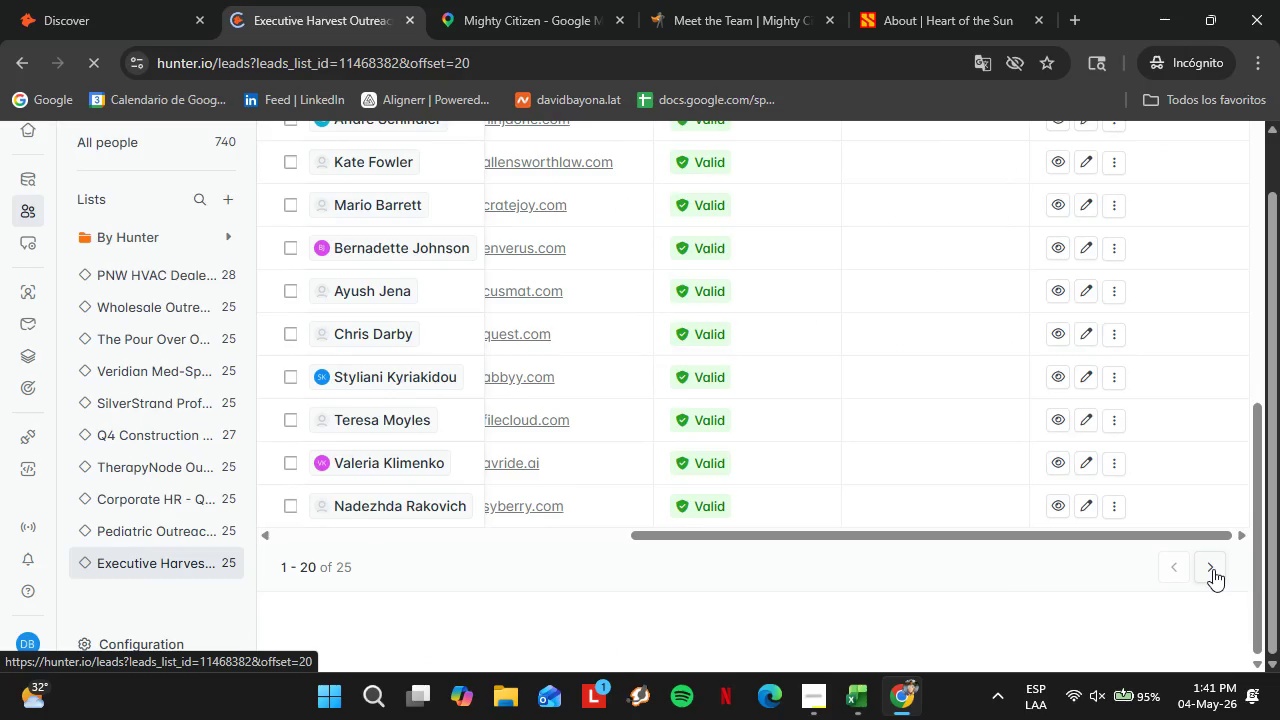 
scroll: coordinate [432, 442], scroll_direction: down, amount: 10.0
 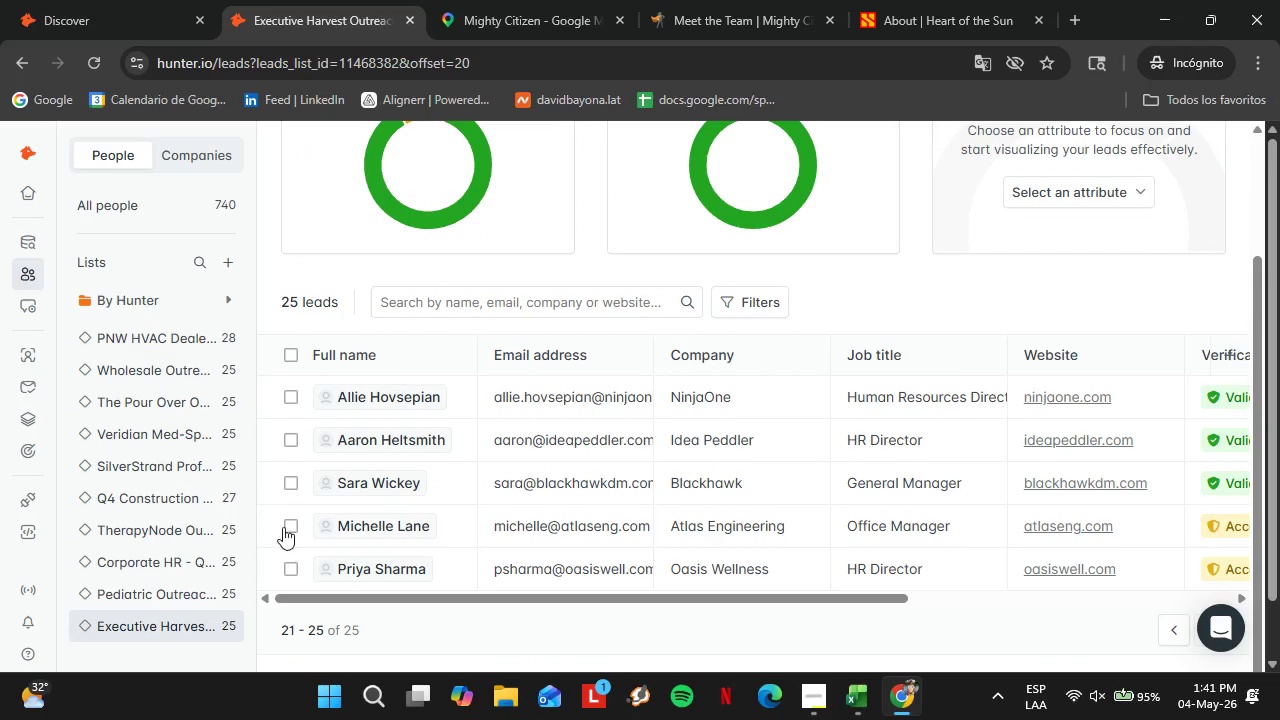 
left_click([289, 523])
 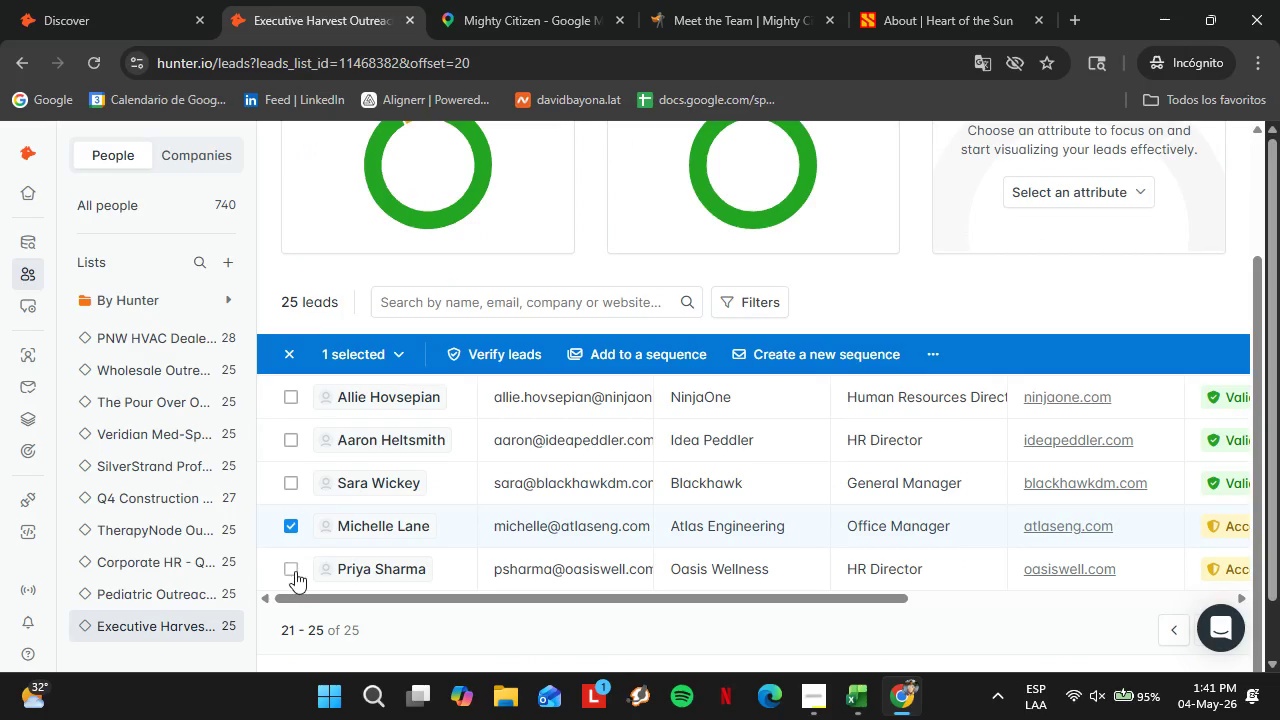 
left_click([295, 571])
 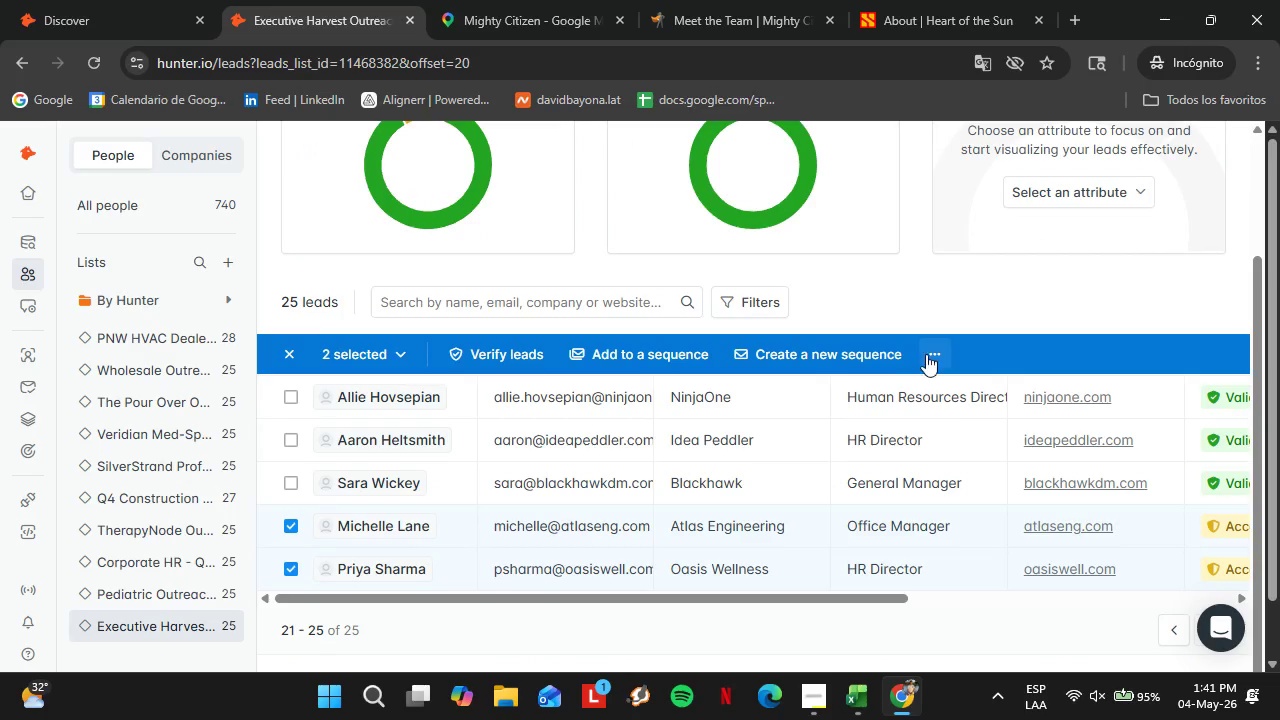 
left_click([927, 354])
 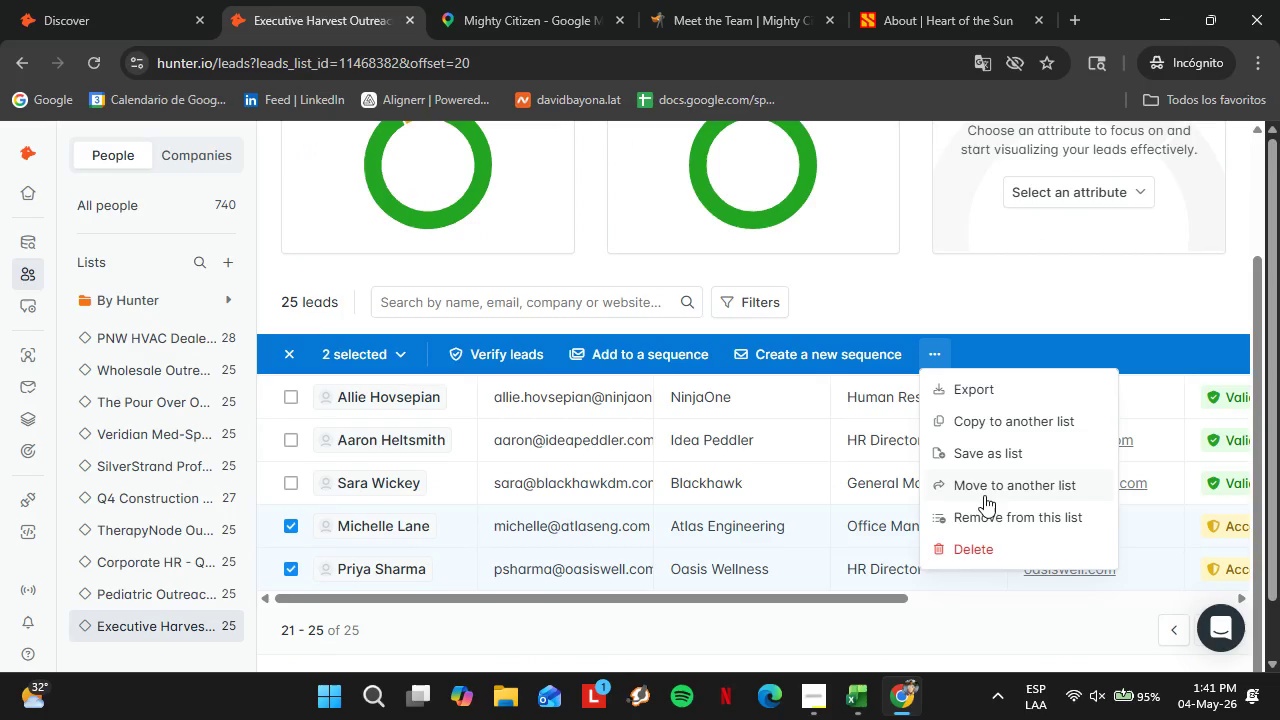 
left_click([990, 516])
 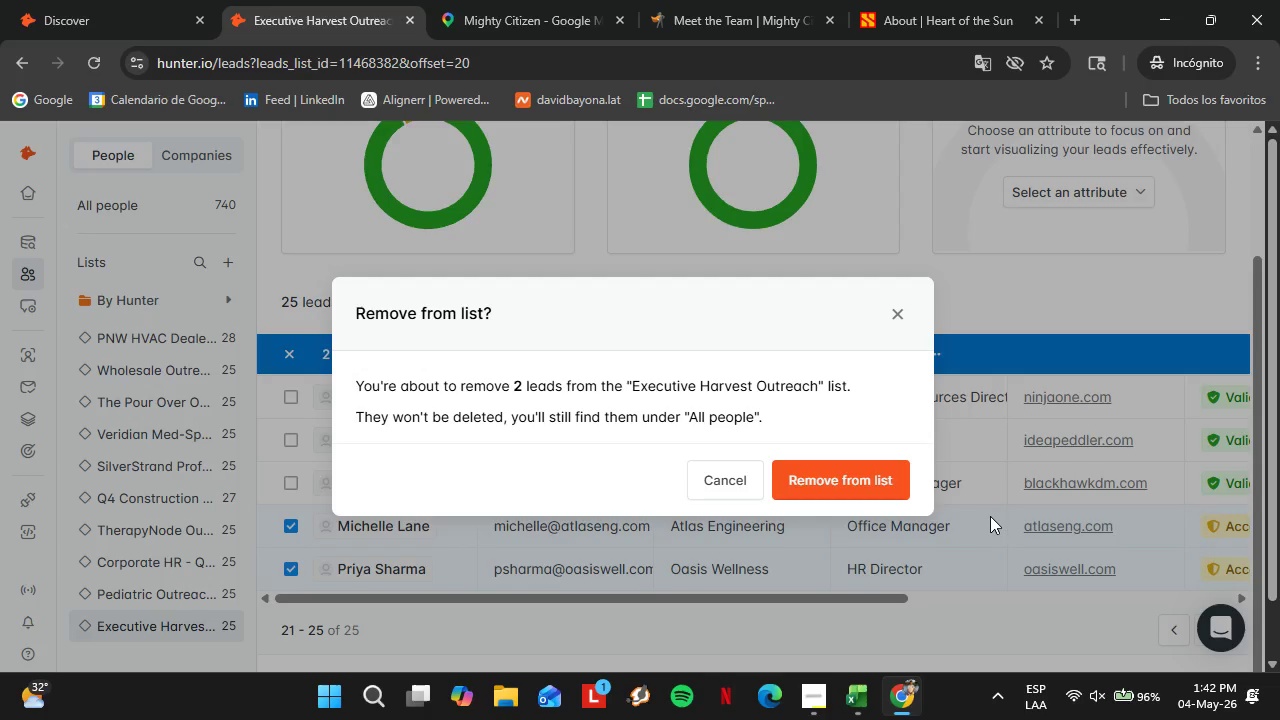 
wait(40.66)
 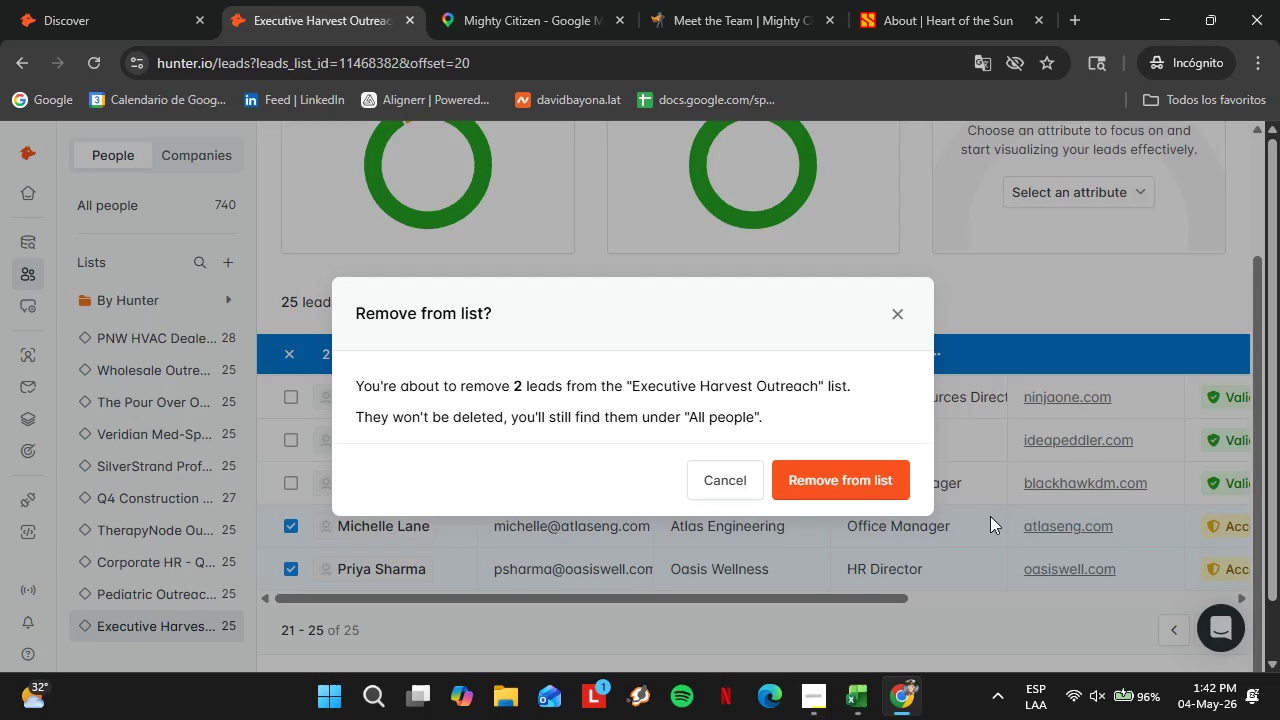 
left_click([841, 479])
 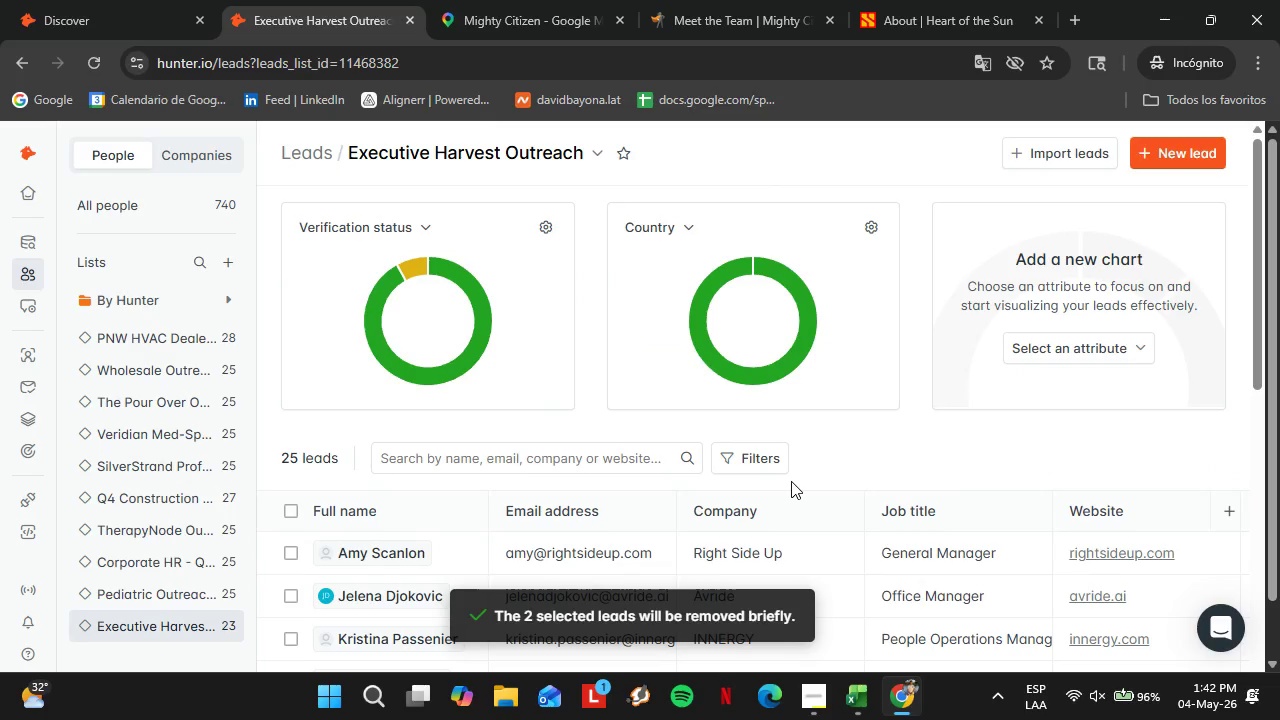 
wait(14.31)
 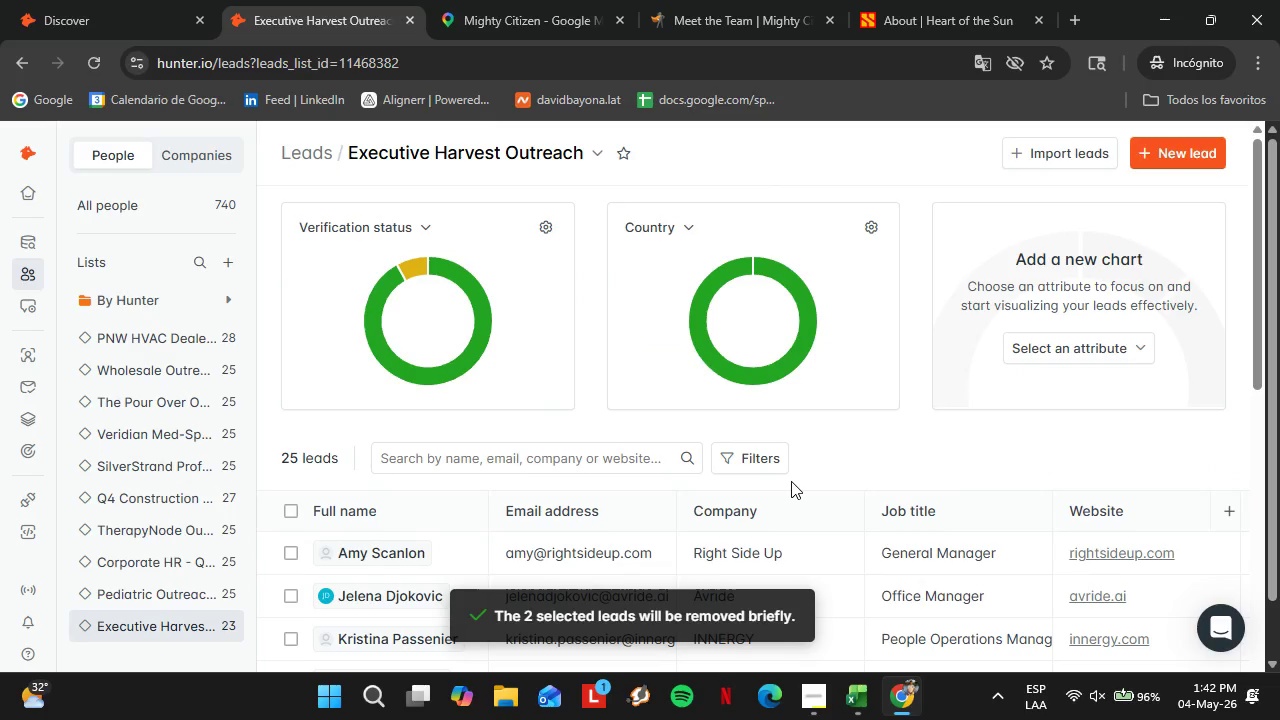 
left_click([414, 274])
 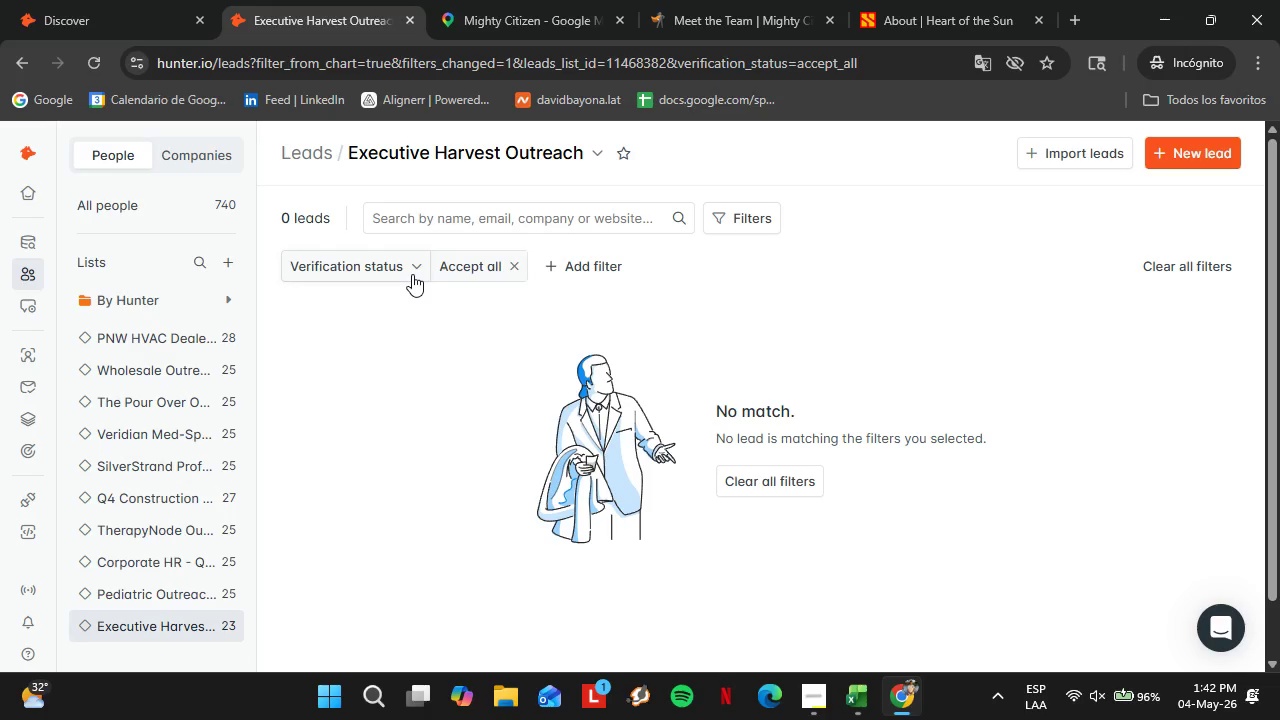 
wait(21.17)
 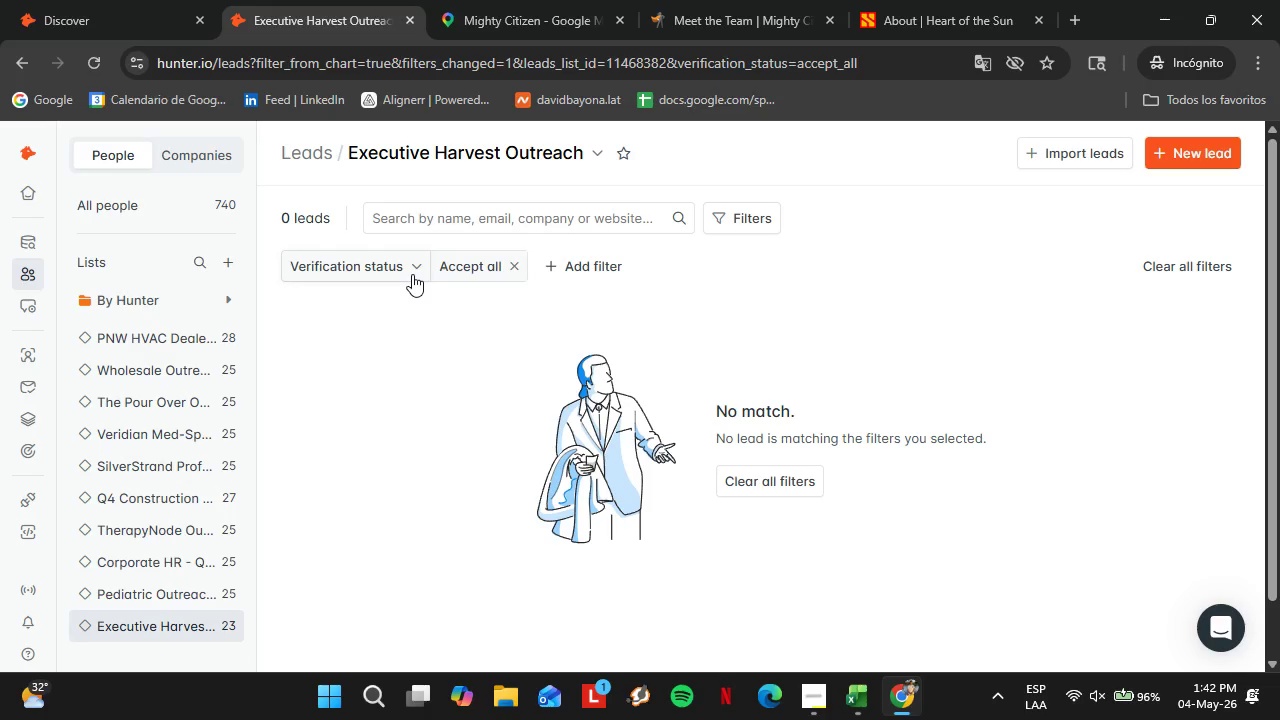 
left_click([517, 271])
 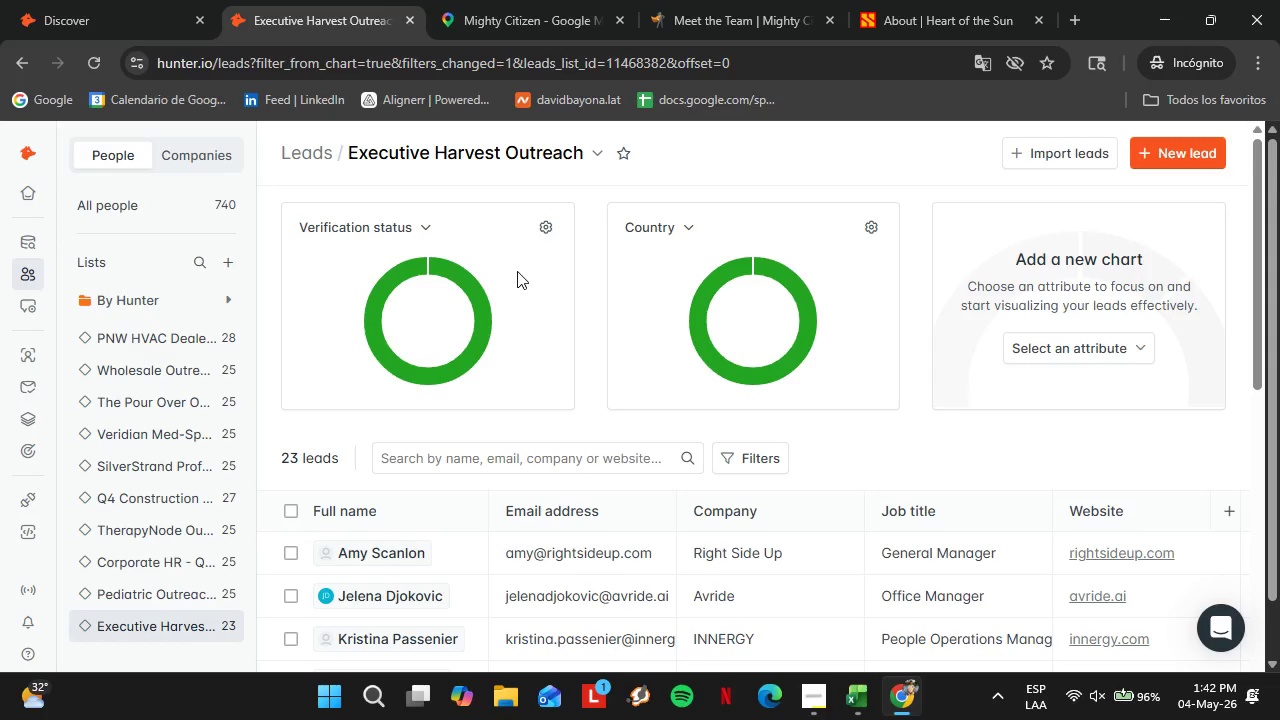 
wait(16.44)
 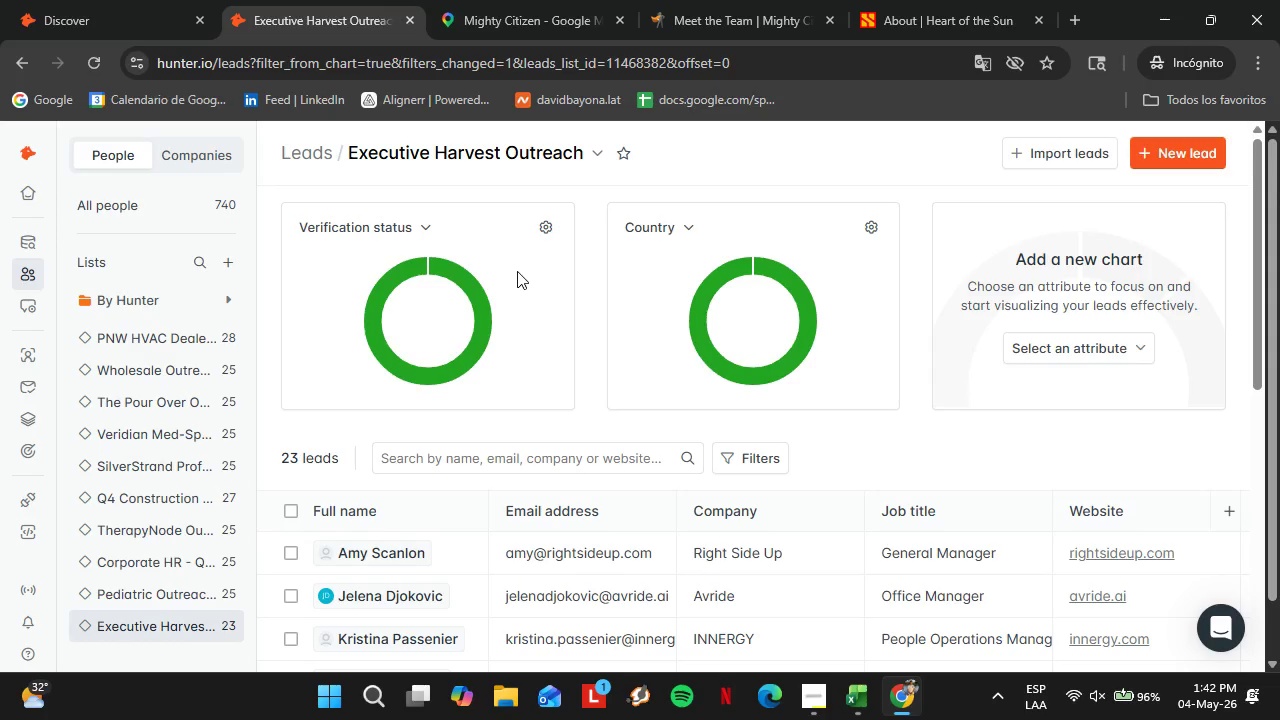 
scroll: coordinate [757, 452], scroll_direction: down, amount: 4.0
 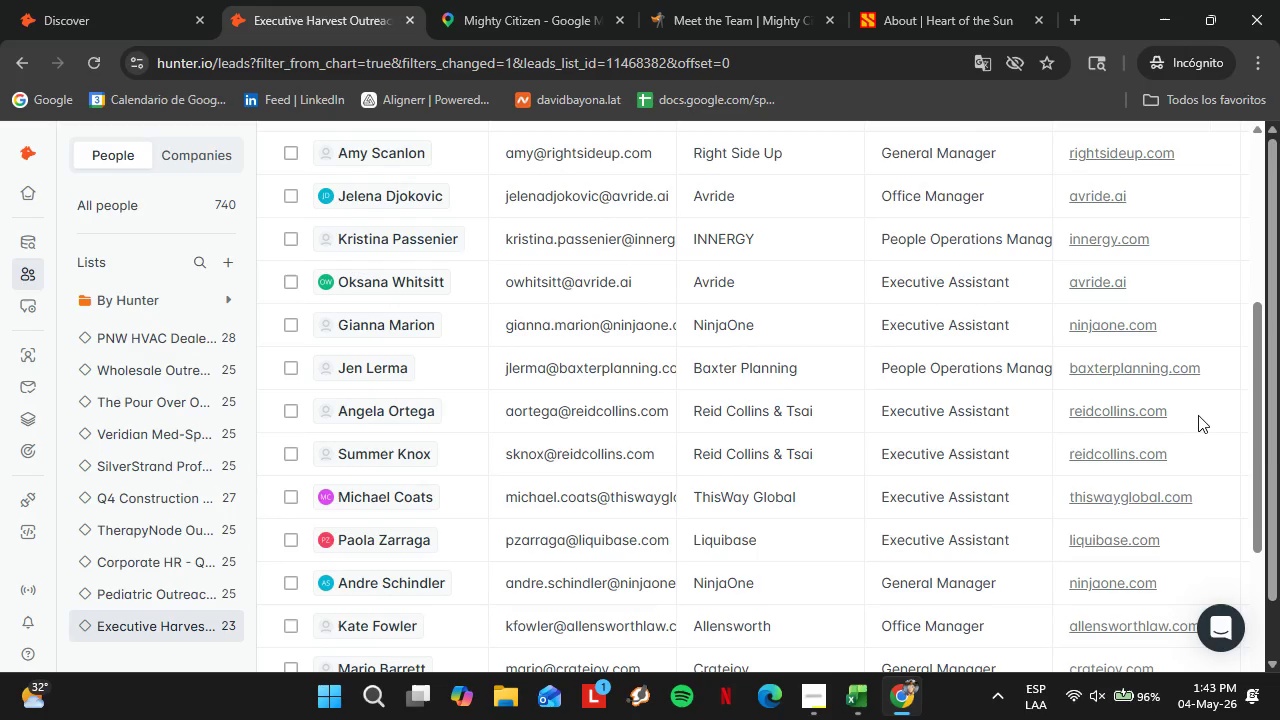 
left_click_drag(start_coordinate=[1258, 447], to_coordinate=[1258, 258])
 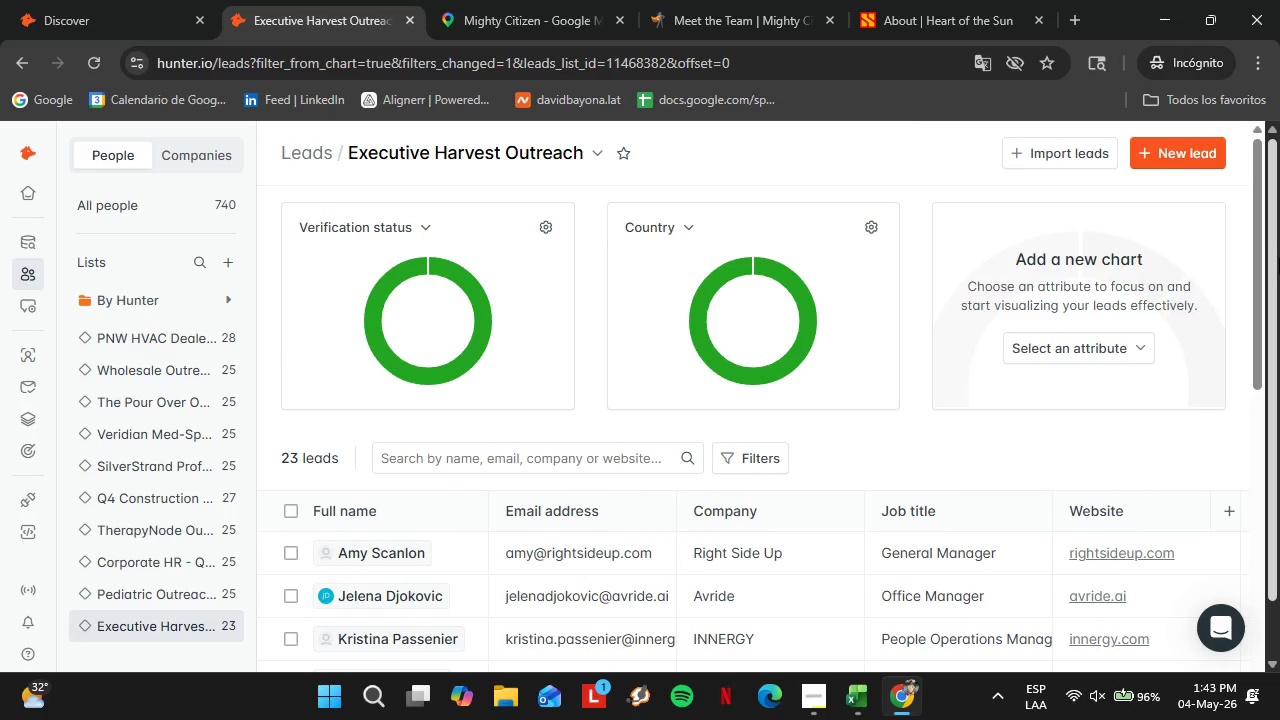 
left_click_drag(start_coordinate=[1279, 257], to_coordinate=[1279, 603])
 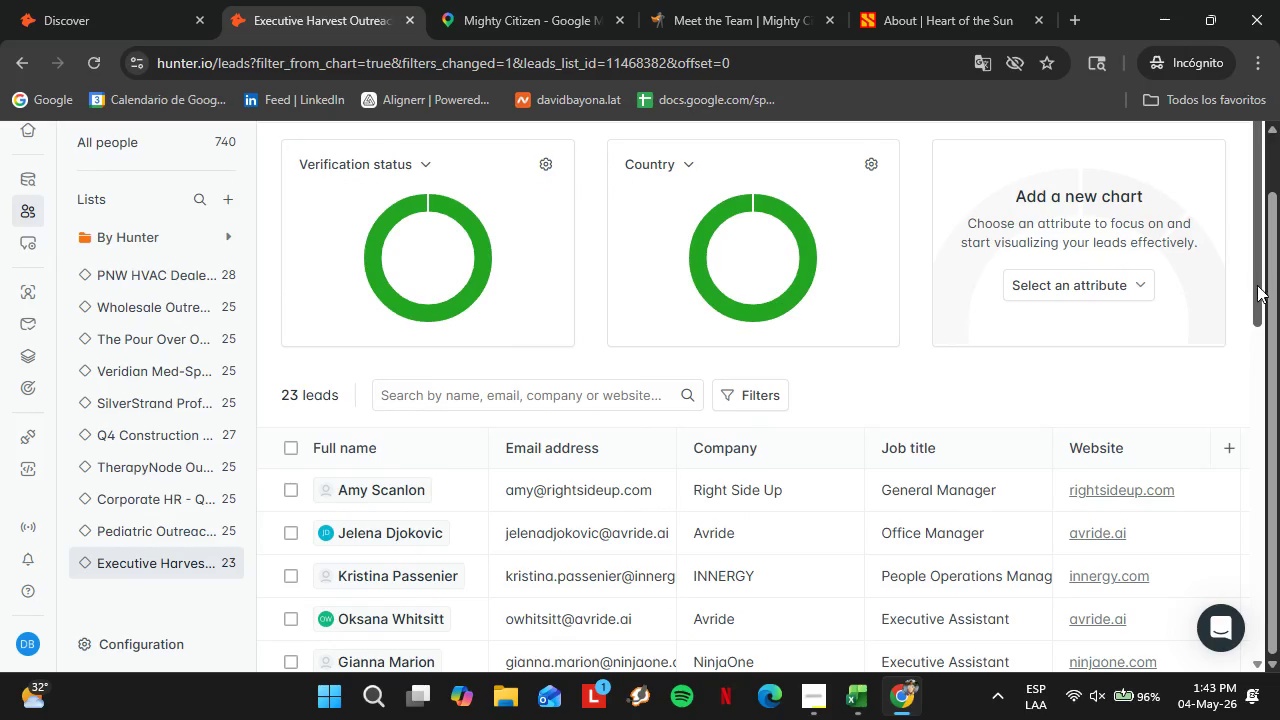 
left_click_drag(start_coordinate=[1257, 285], to_coordinate=[1253, 650])
 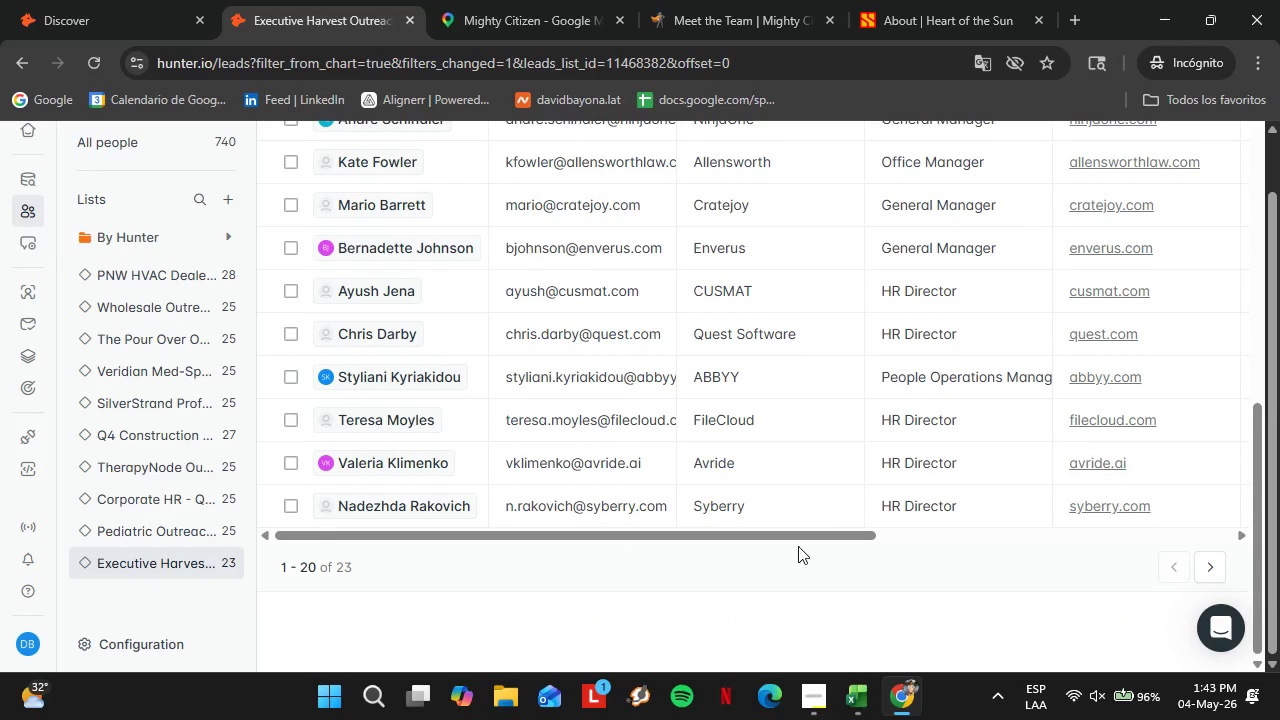 
left_click_drag(start_coordinate=[765, 539], to_coordinate=[1149, 525])
 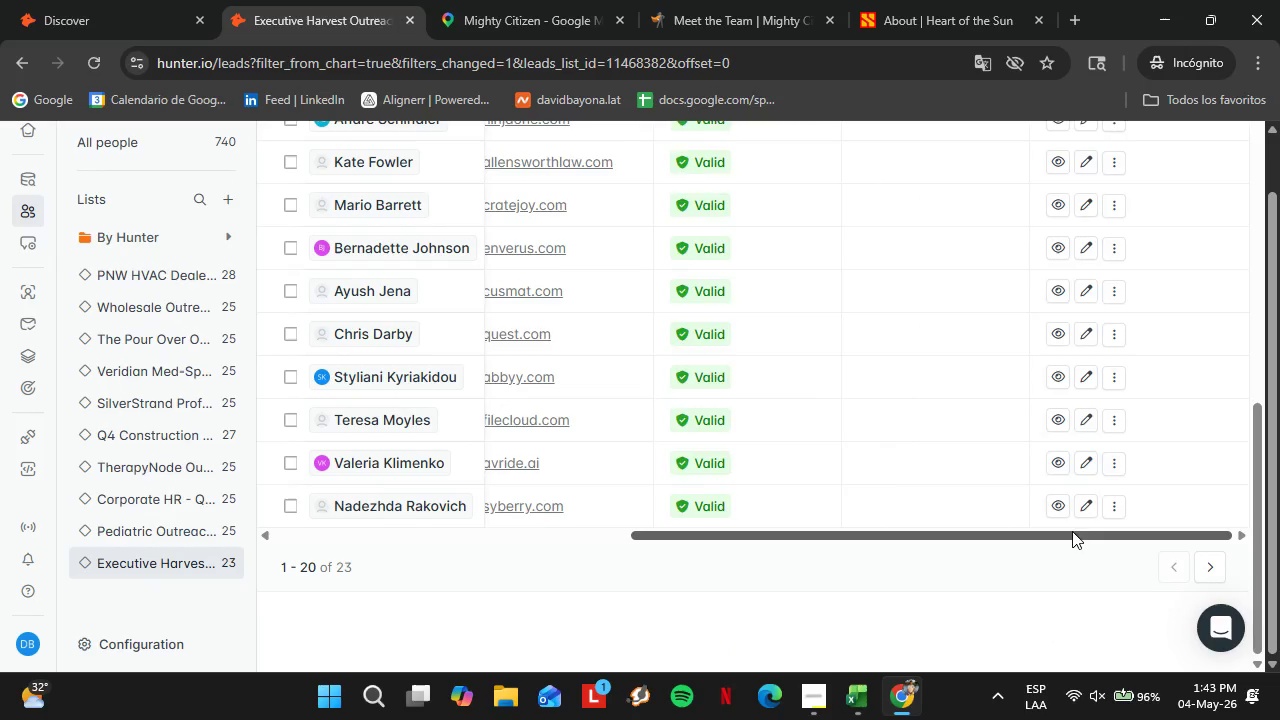 
left_click_drag(start_coordinate=[1072, 531], to_coordinate=[563, 548])
 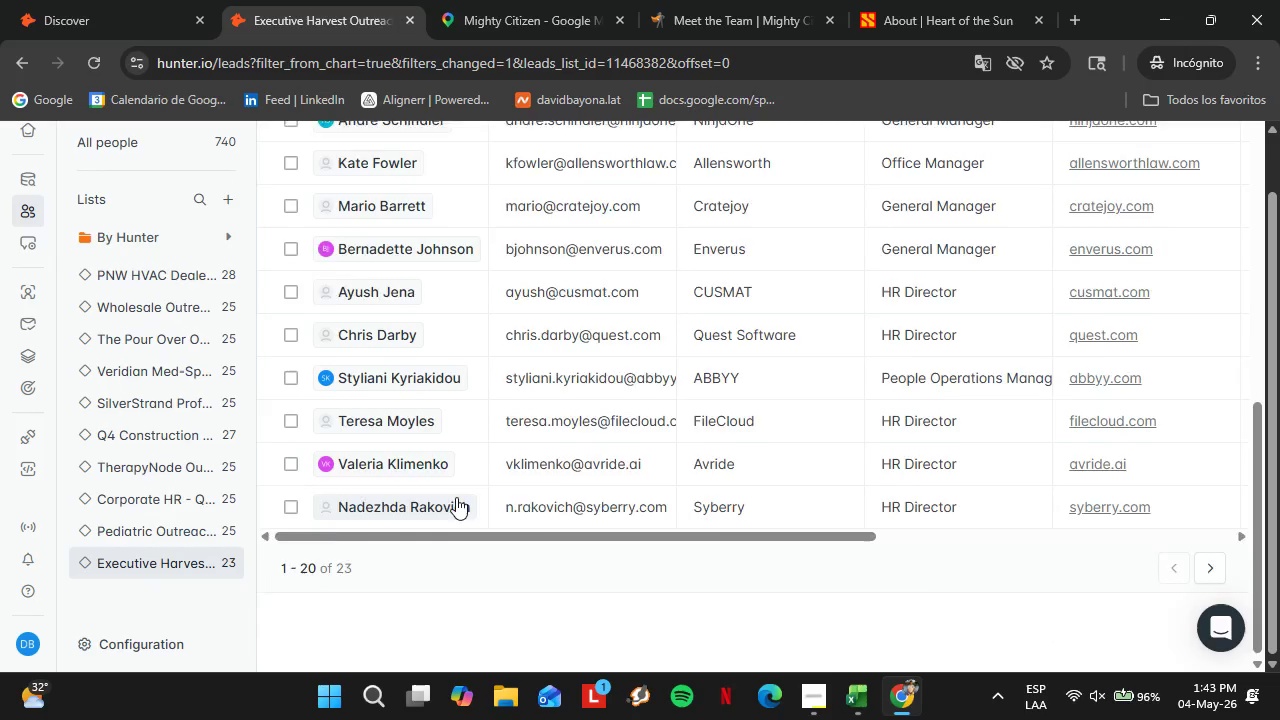 
scroll: coordinate [415, 485], scroll_direction: up, amount: 4.0
 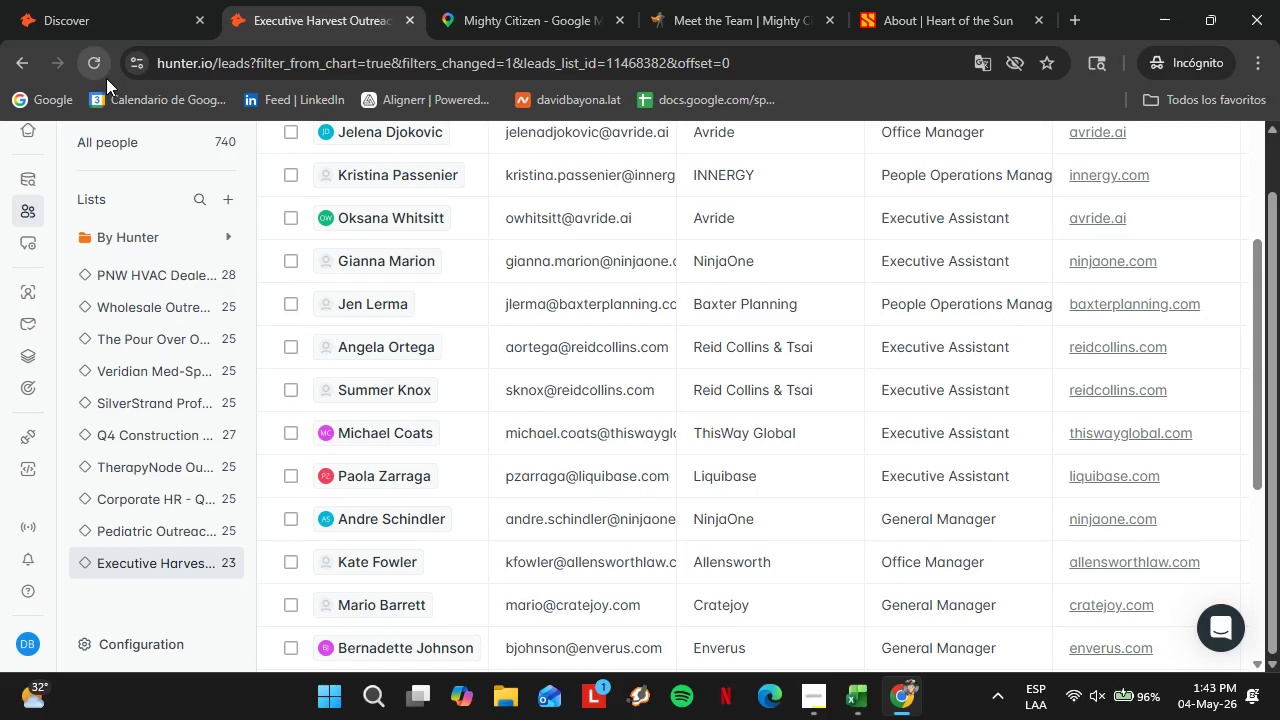 
left_click([98, 0])
 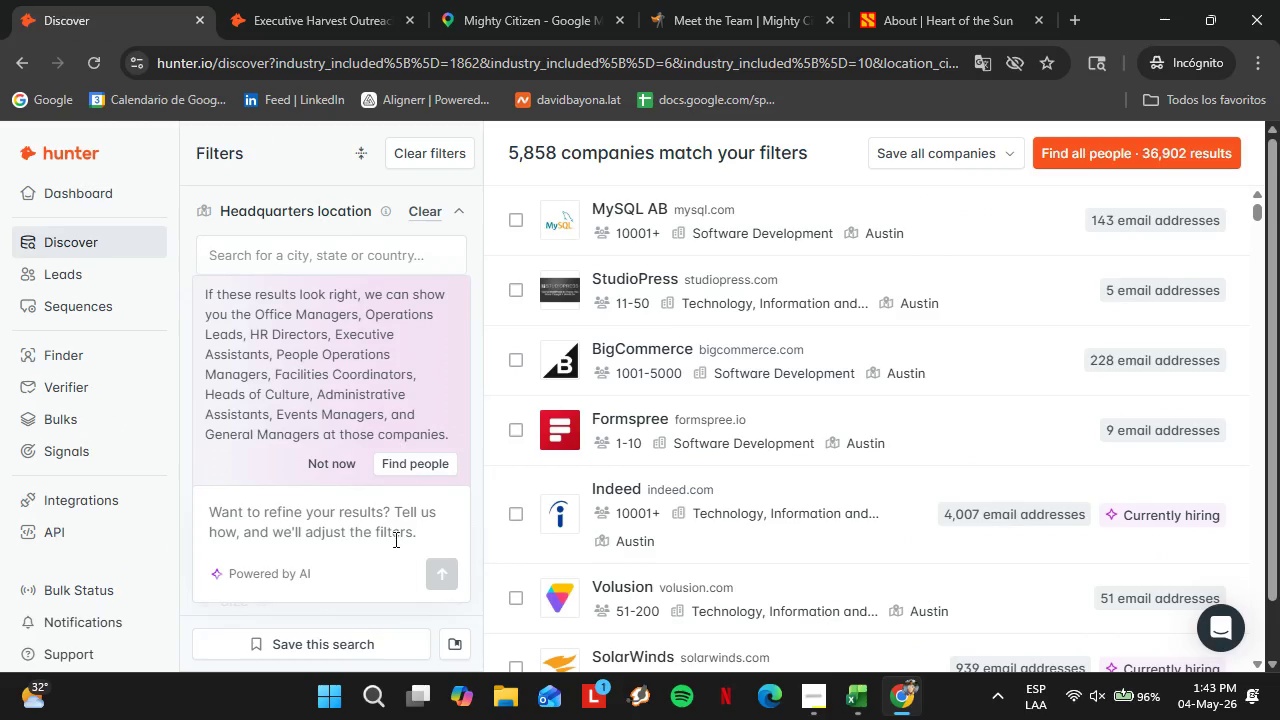 
left_click([399, 456])
 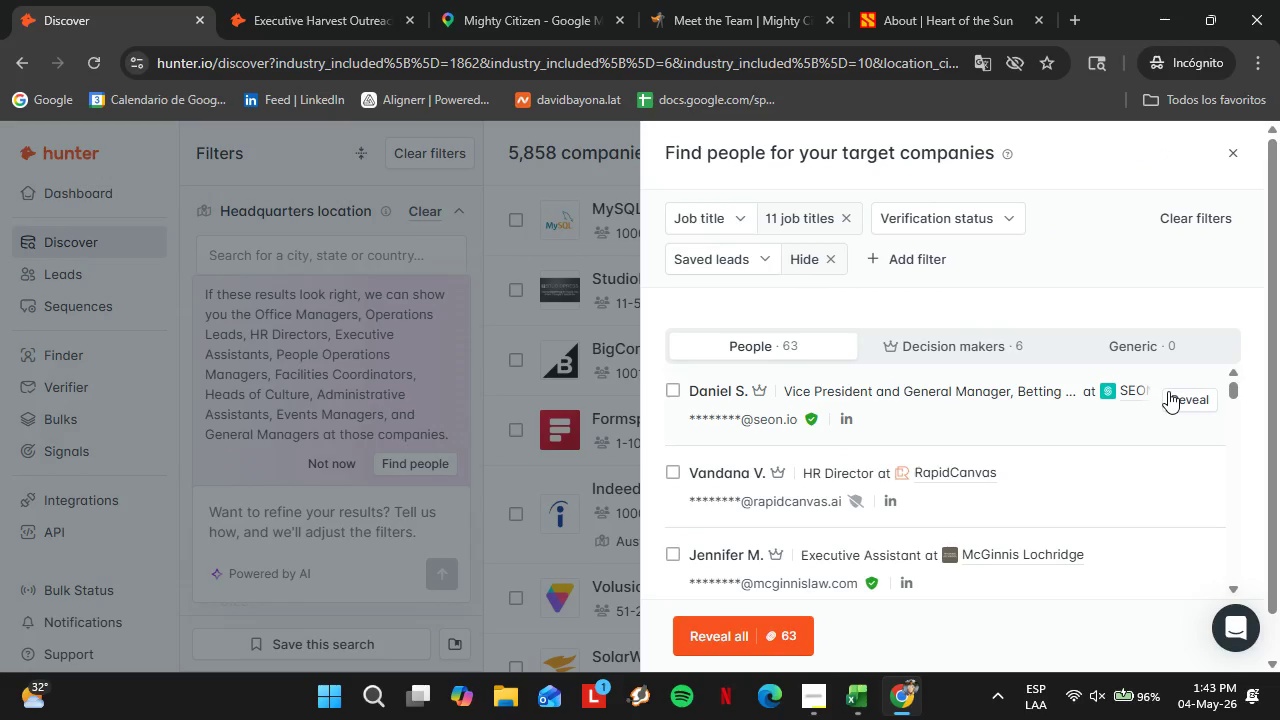 
wait(10.94)
 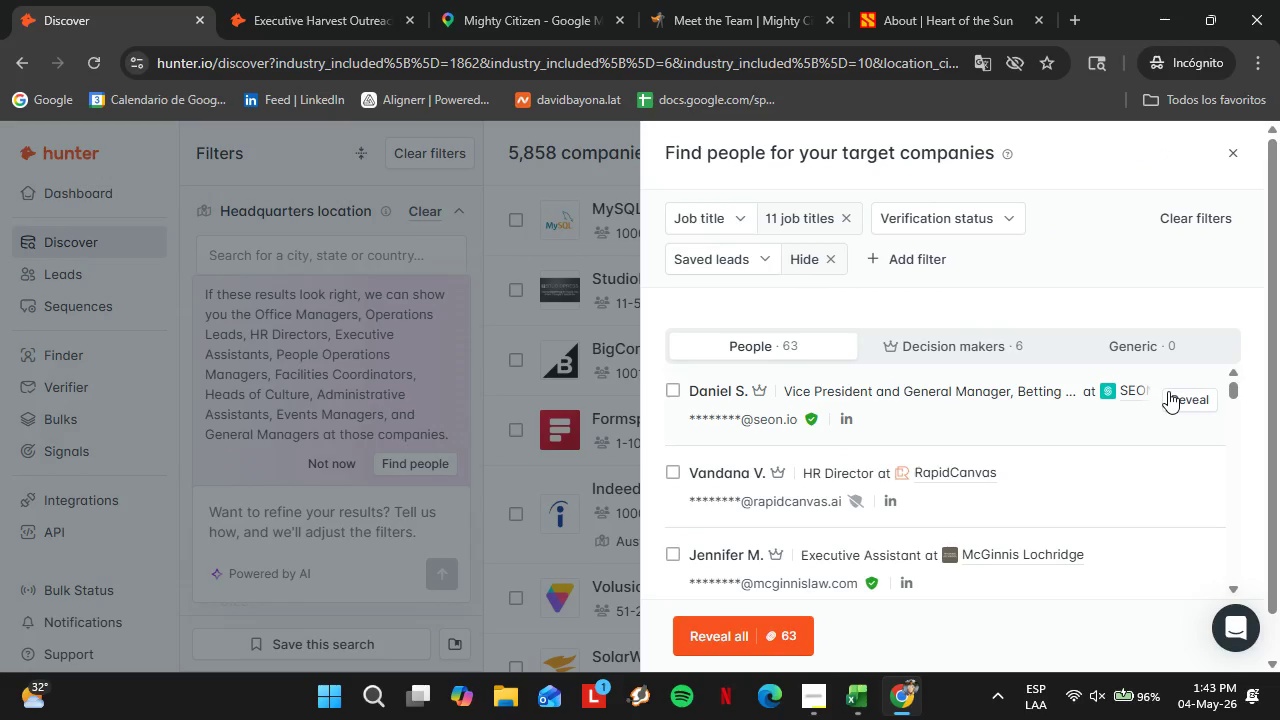 
left_click([1185, 478])
 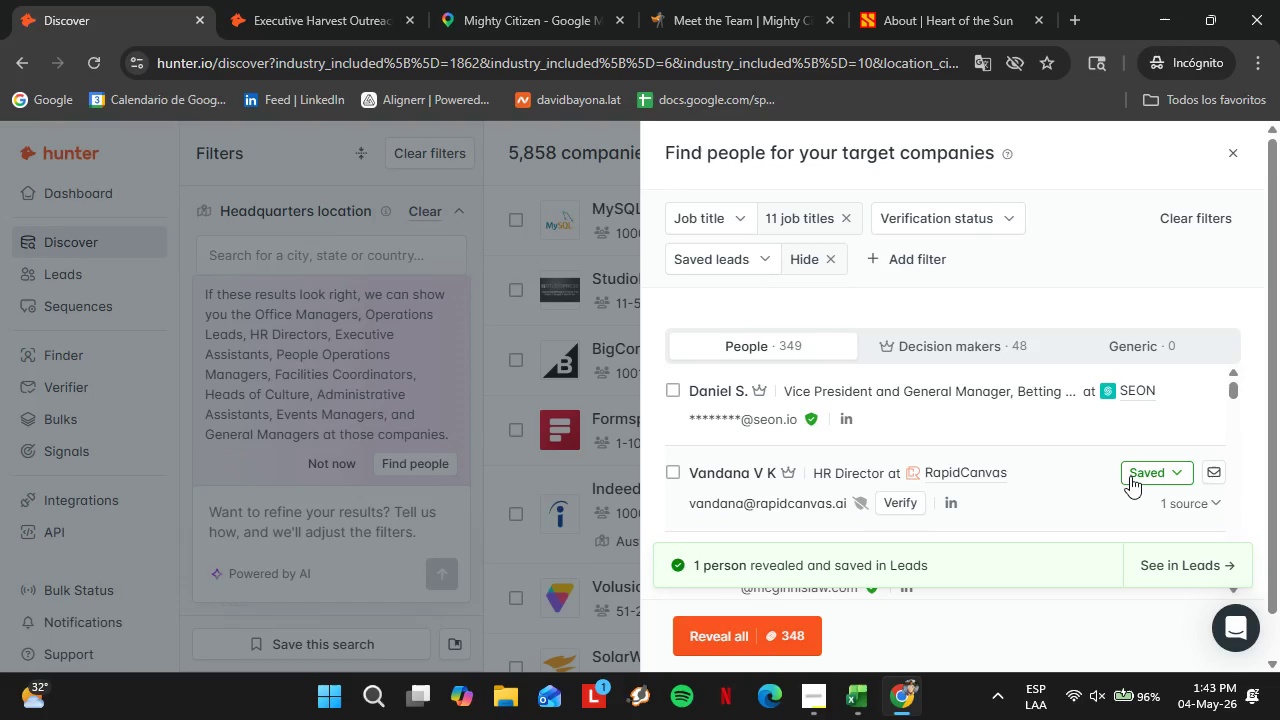 
left_click([1138, 474])
 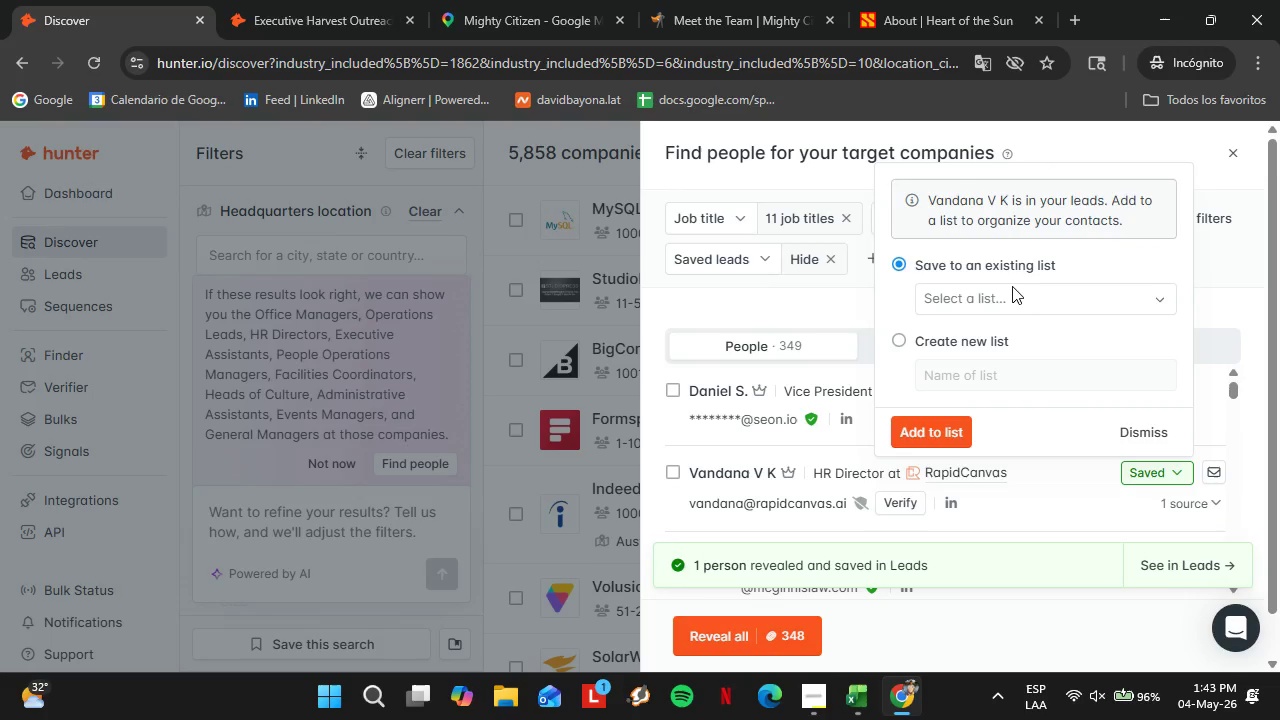 
left_click([985, 300])
 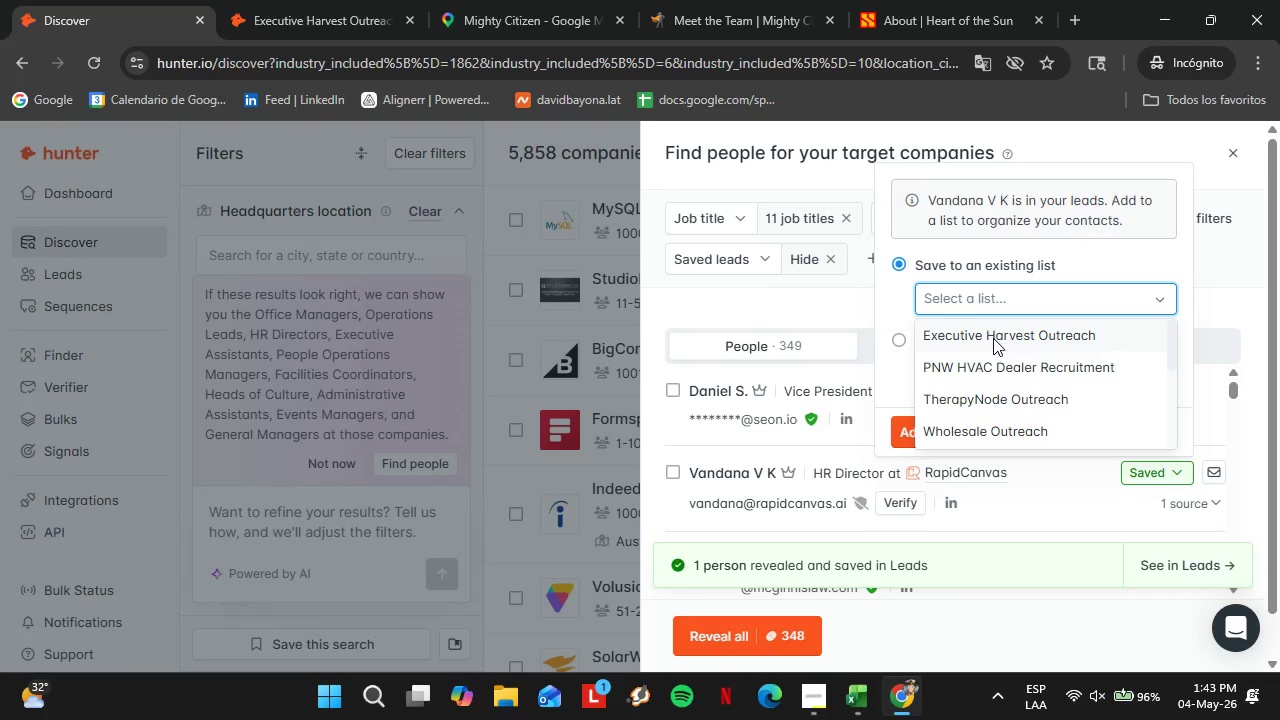 
left_click([993, 338])
 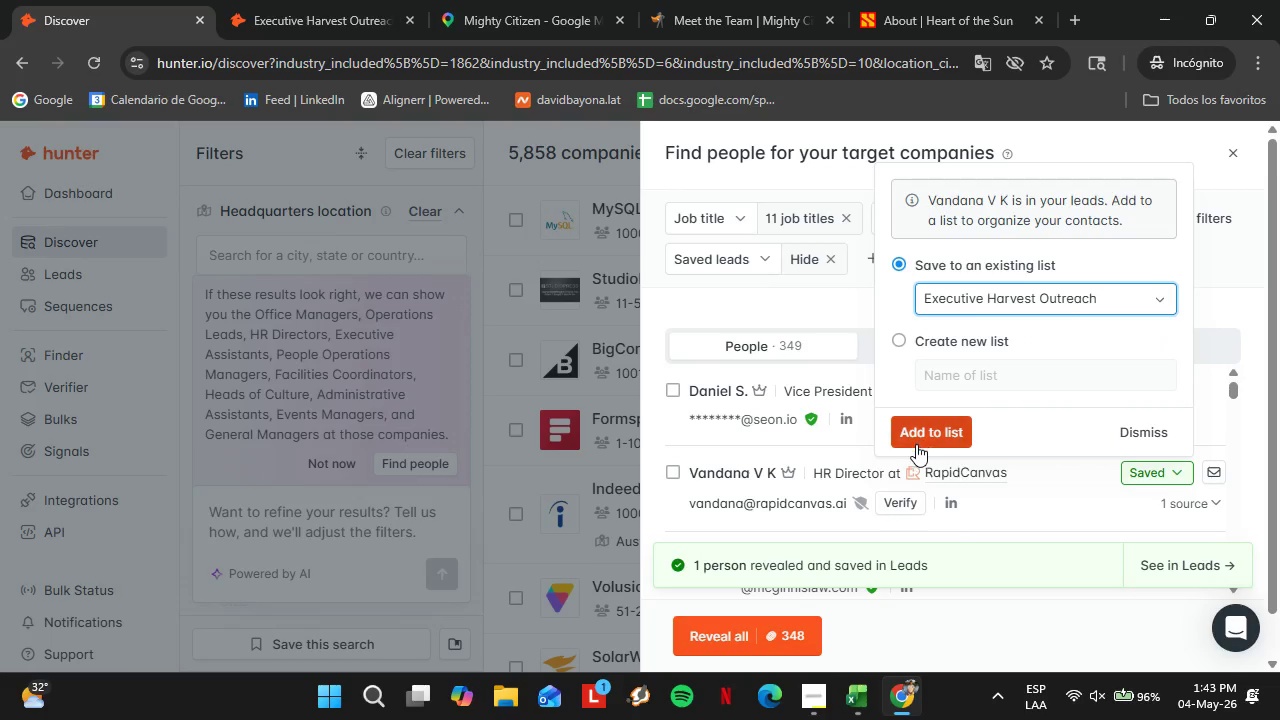 
left_click([916, 444])
 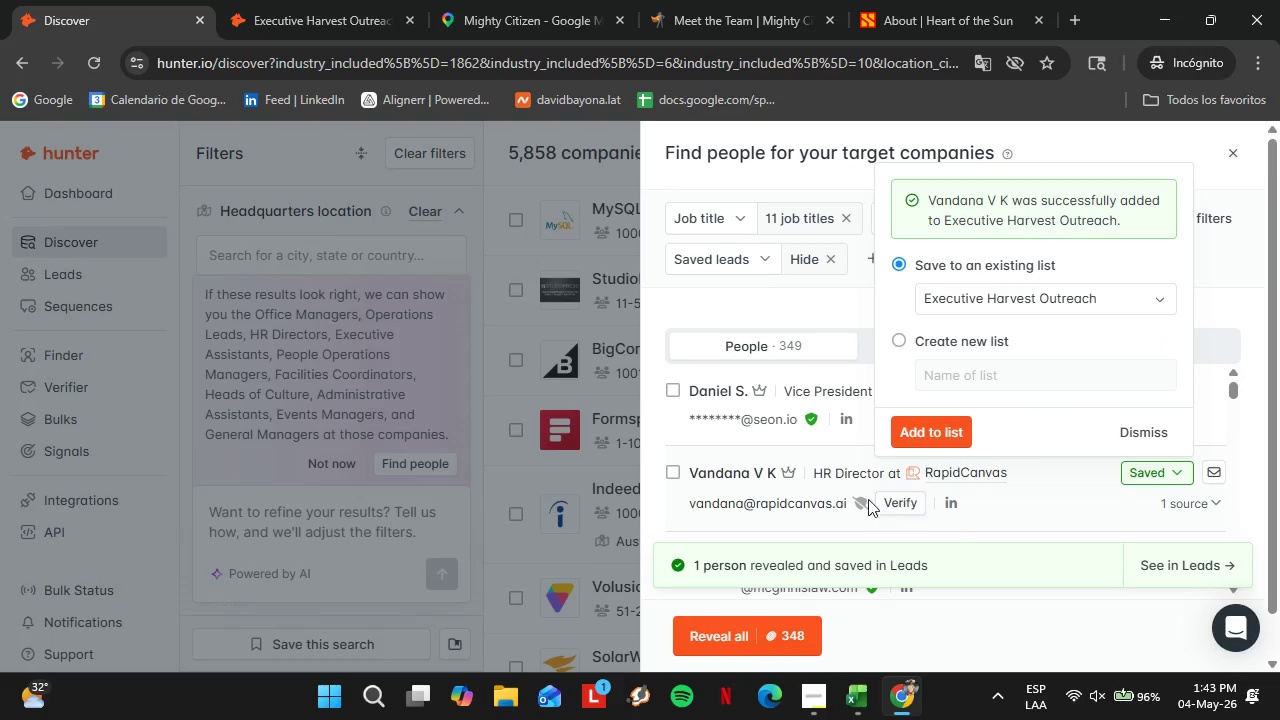 
scroll: coordinate [810, 482], scroll_direction: down, amount: 1.0
 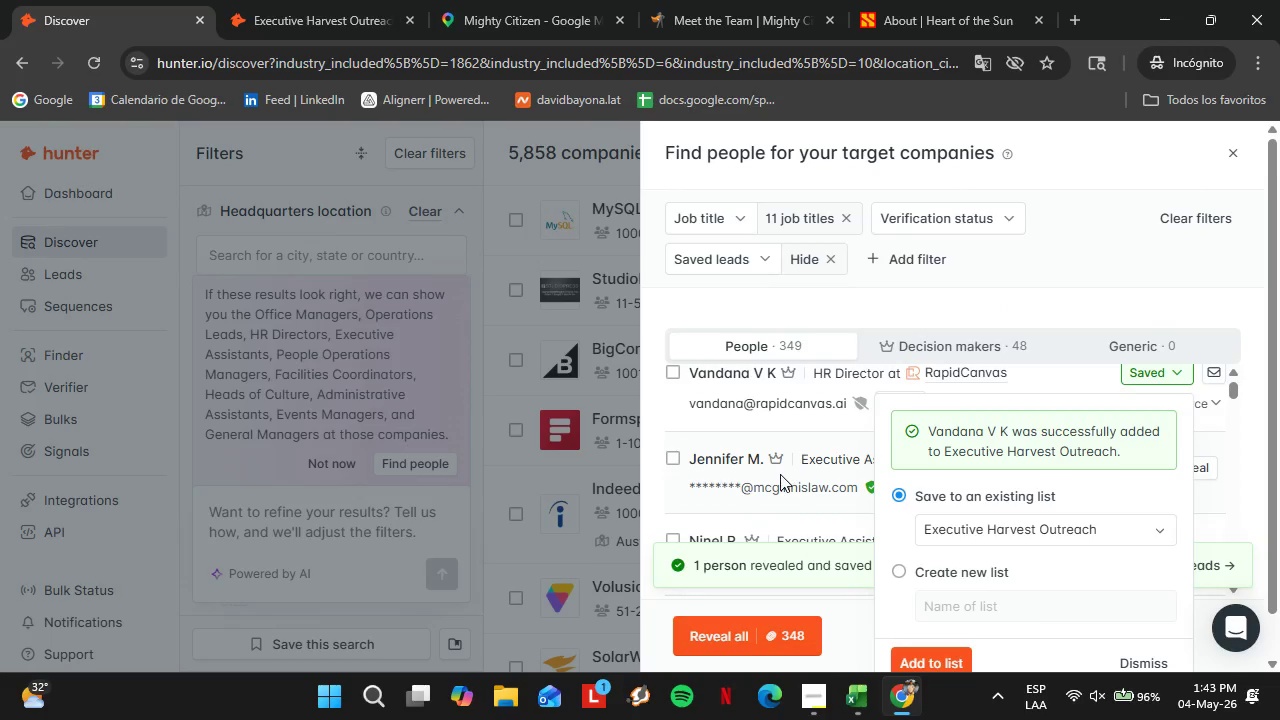 
left_click([780, 474])
 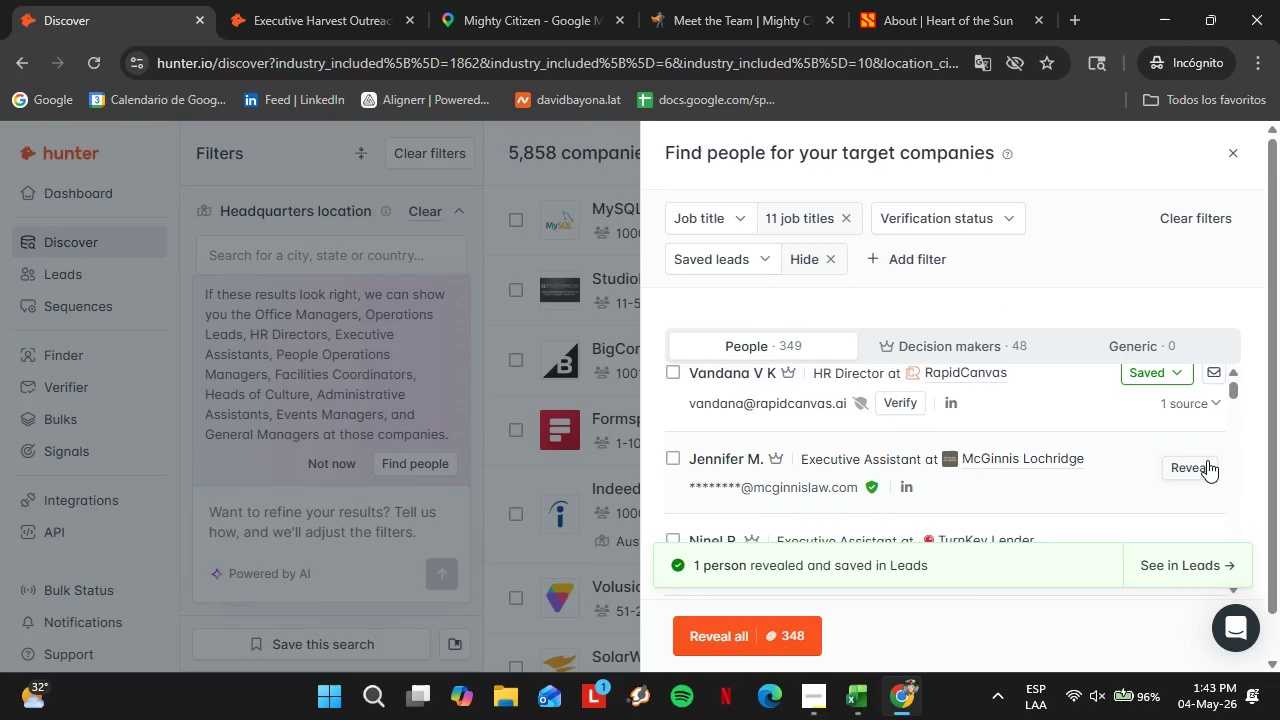 
left_click([1198, 463])
 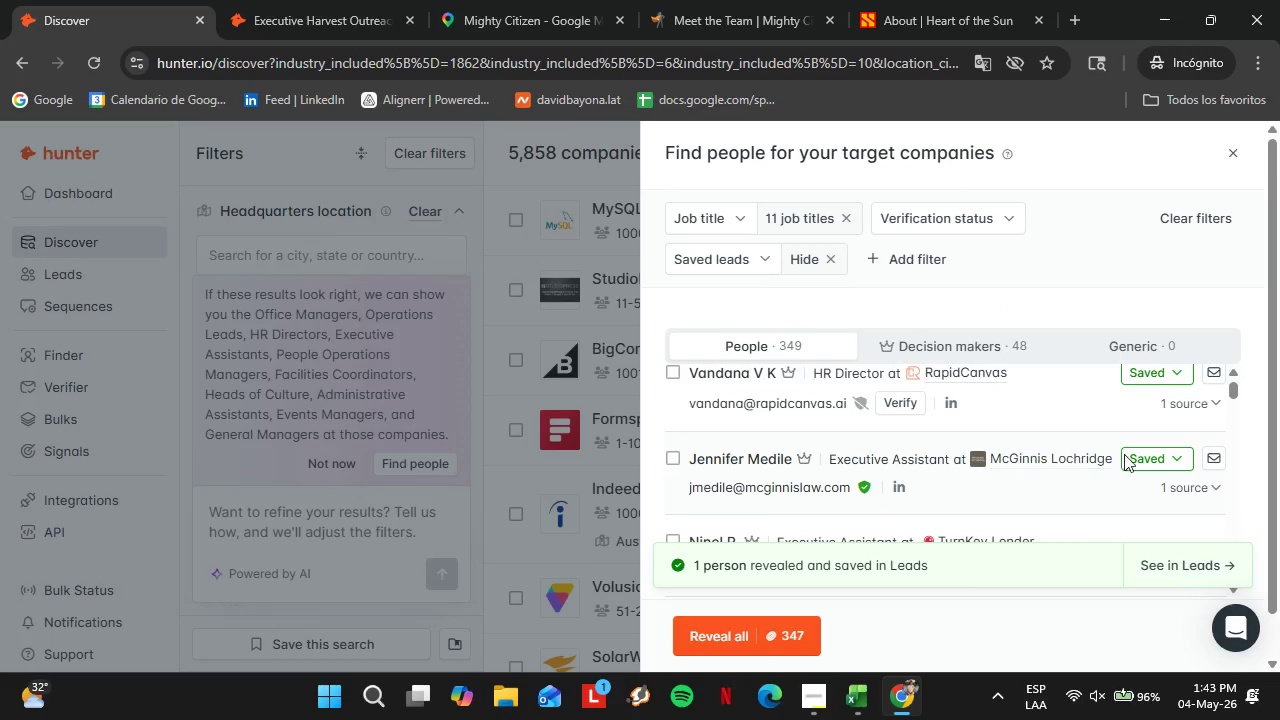 
left_click([1167, 468])
 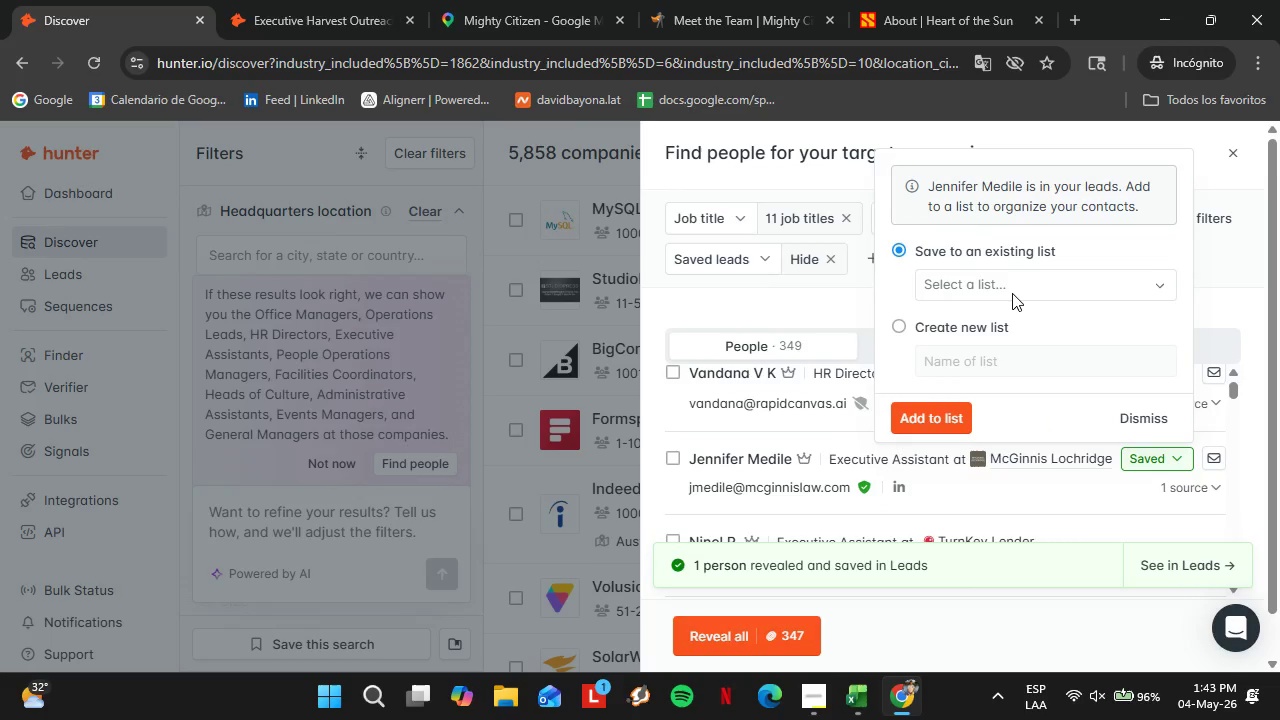 
left_click([1012, 293])
 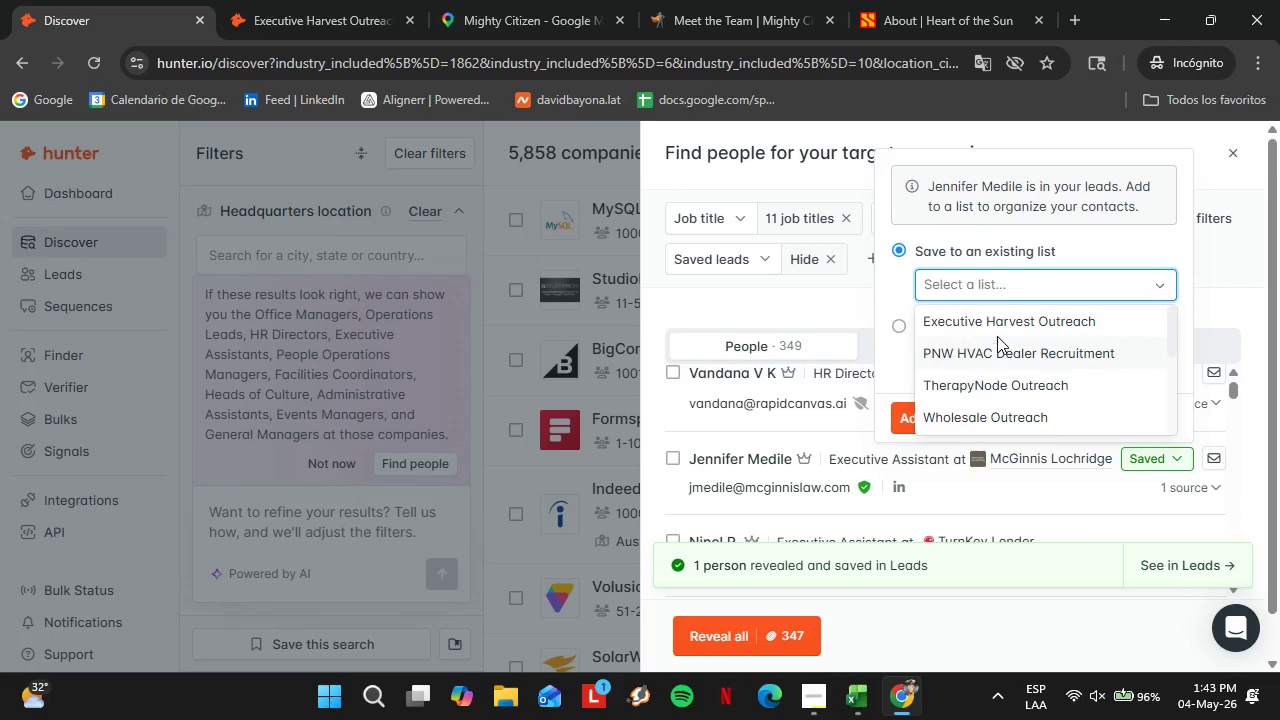 
left_click([986, 320])
 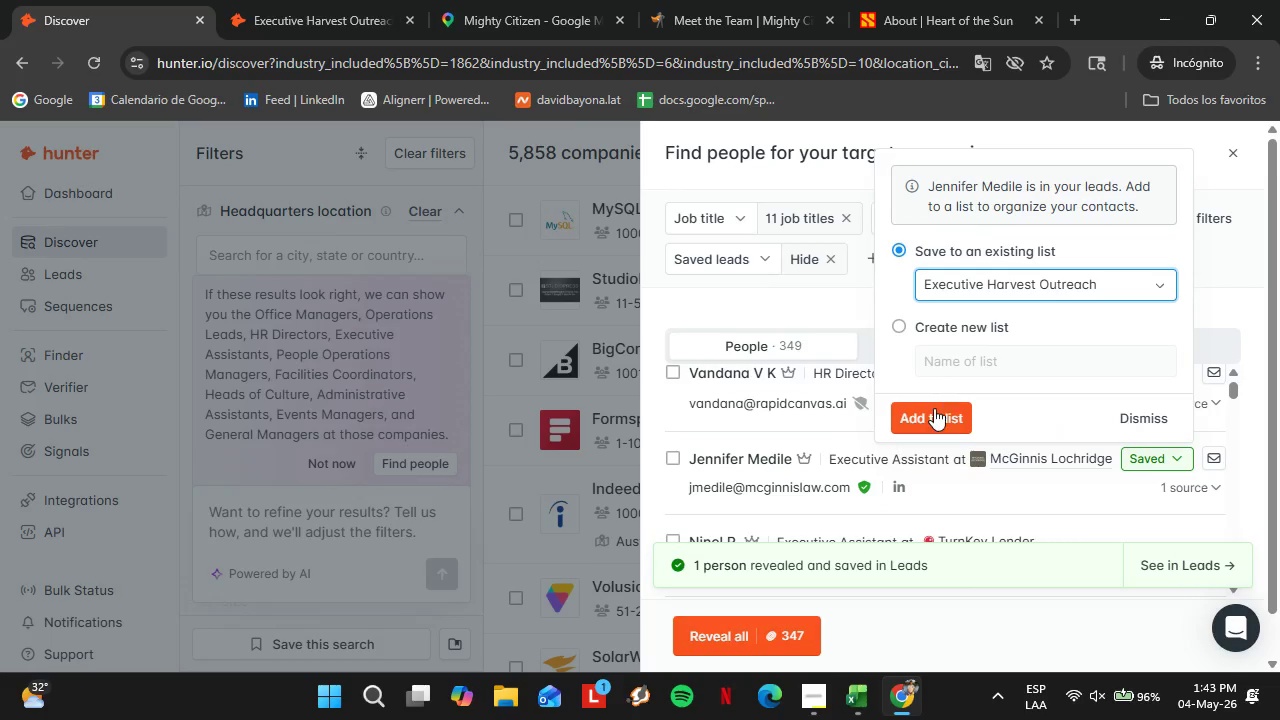 
left_click([934, 409])
 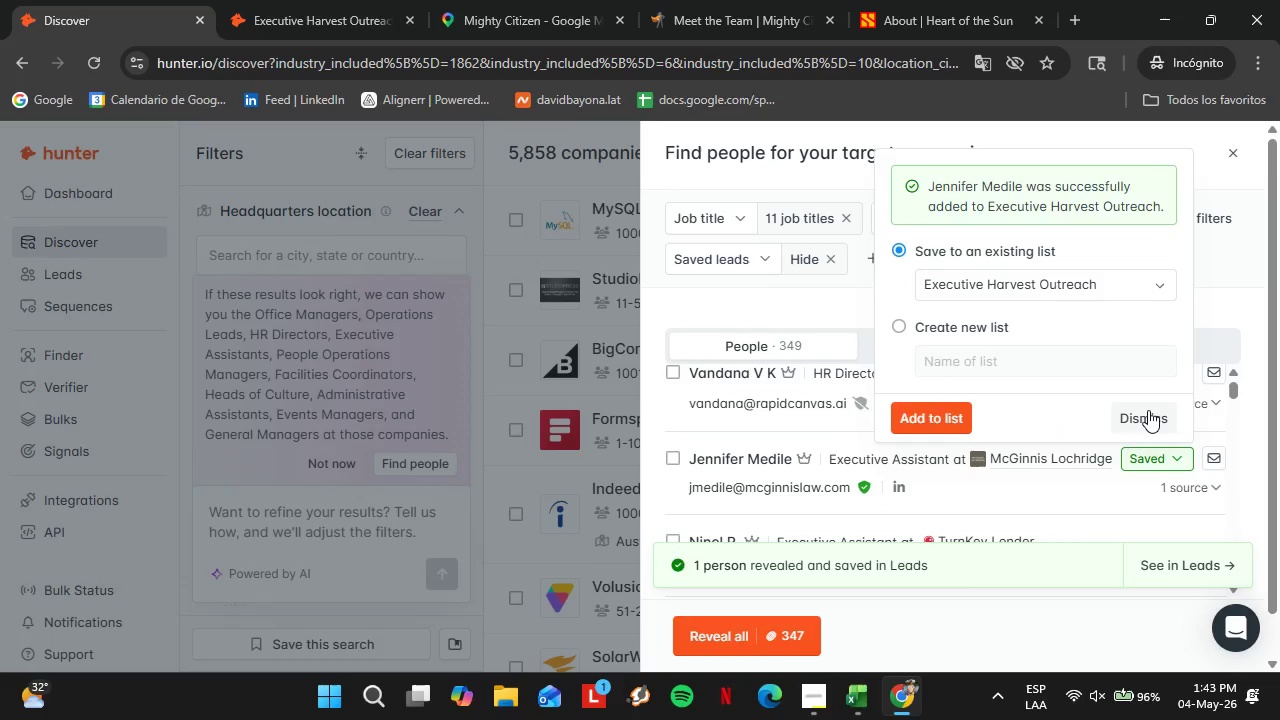 
left_click([1148, 410])
 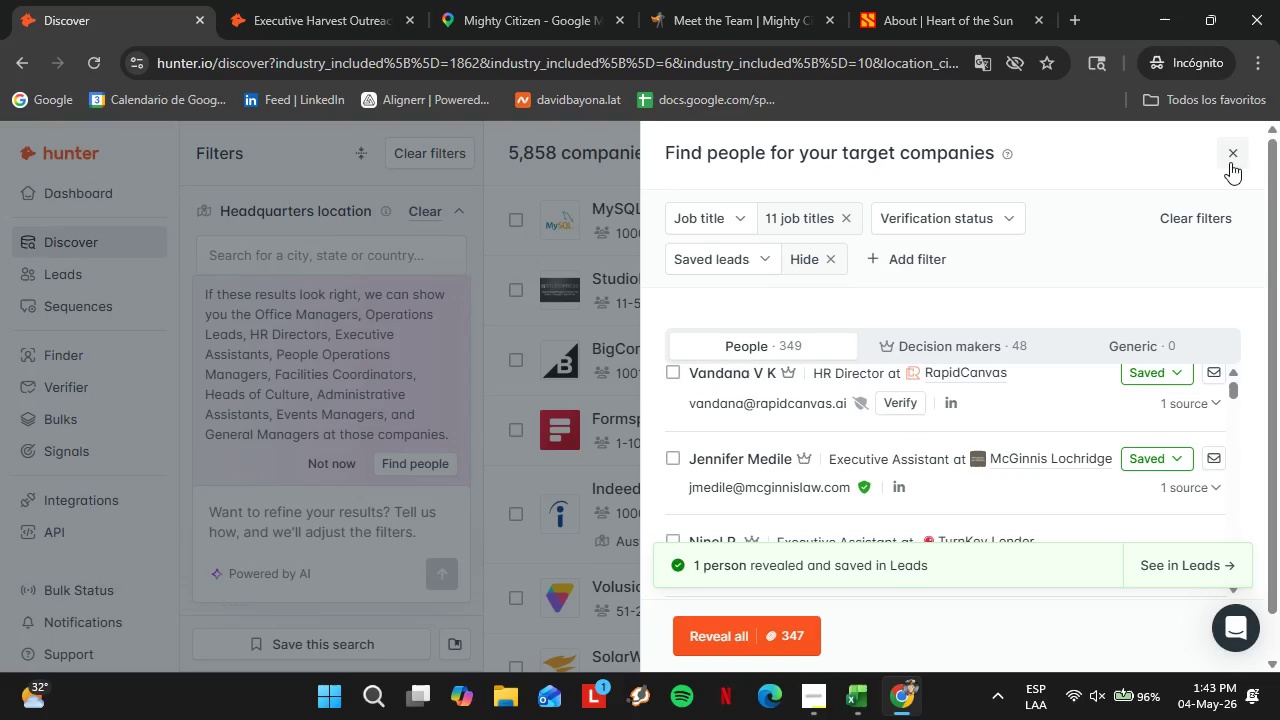 
left_click([262, 0])
 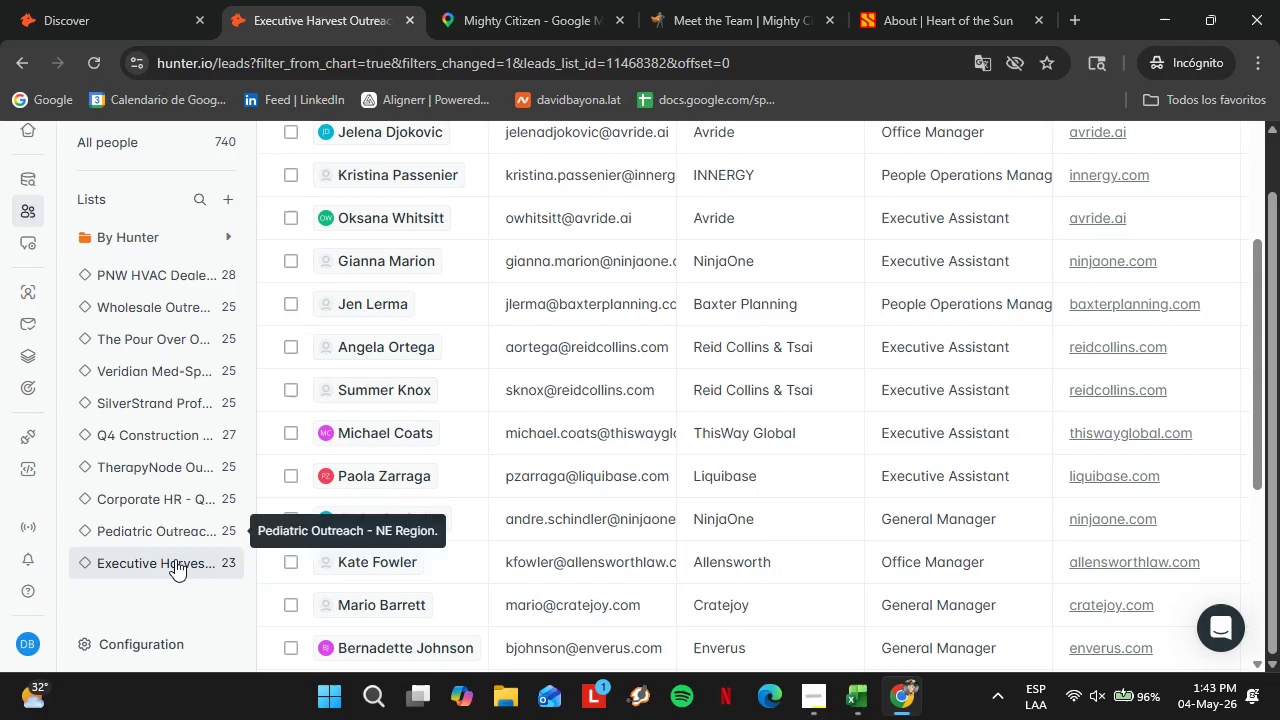 
left_click([175, 559])
 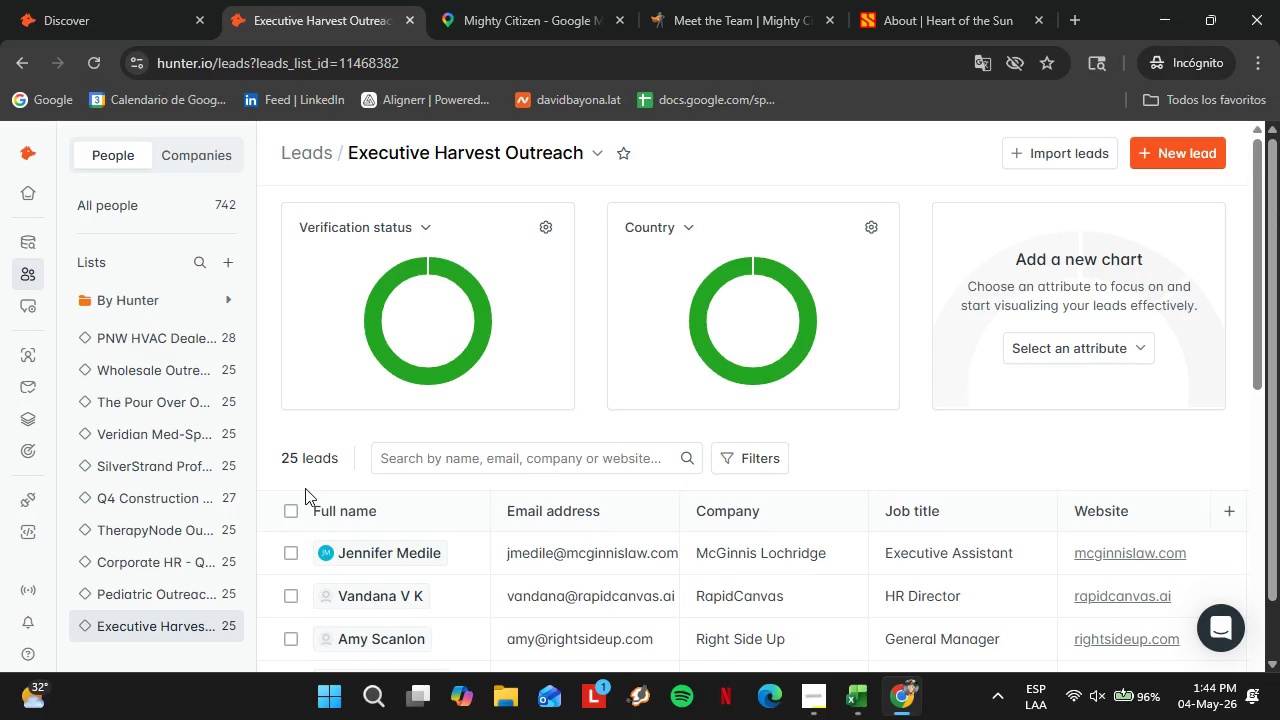 
wait(30.98)
 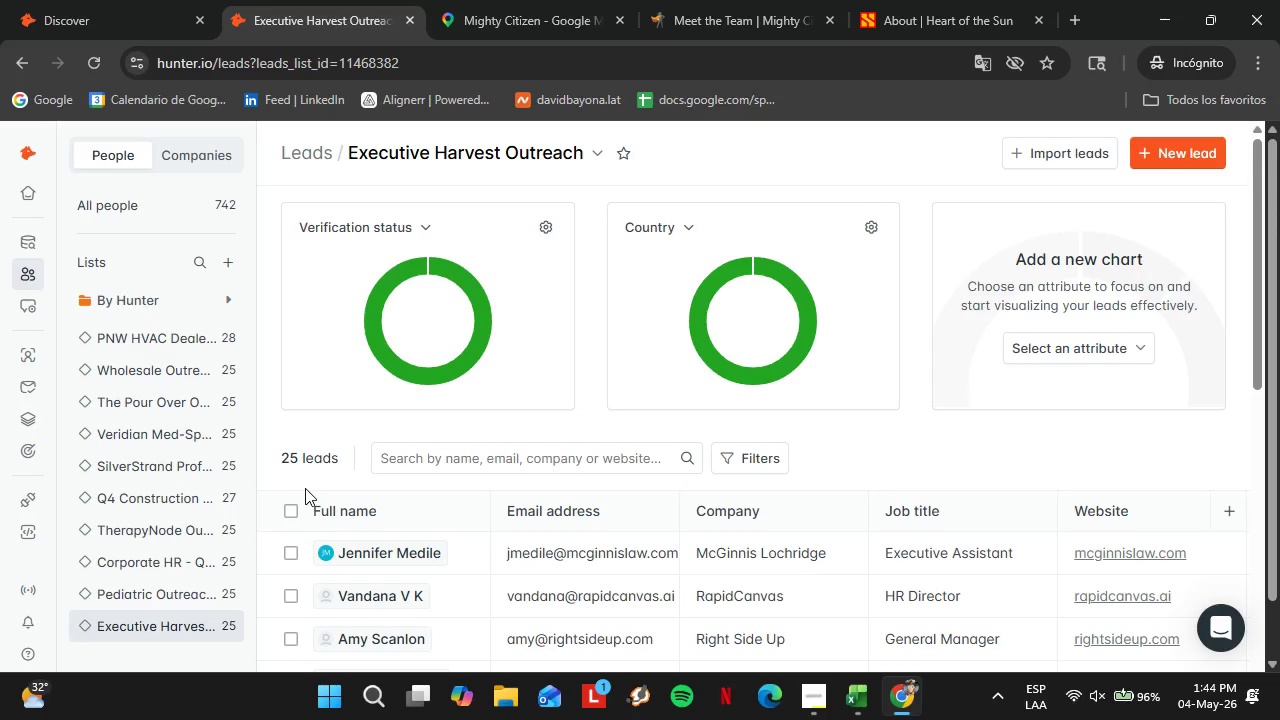 
scroll: coordinate [546, 569], scroll_direction: down, amount: 12.0
 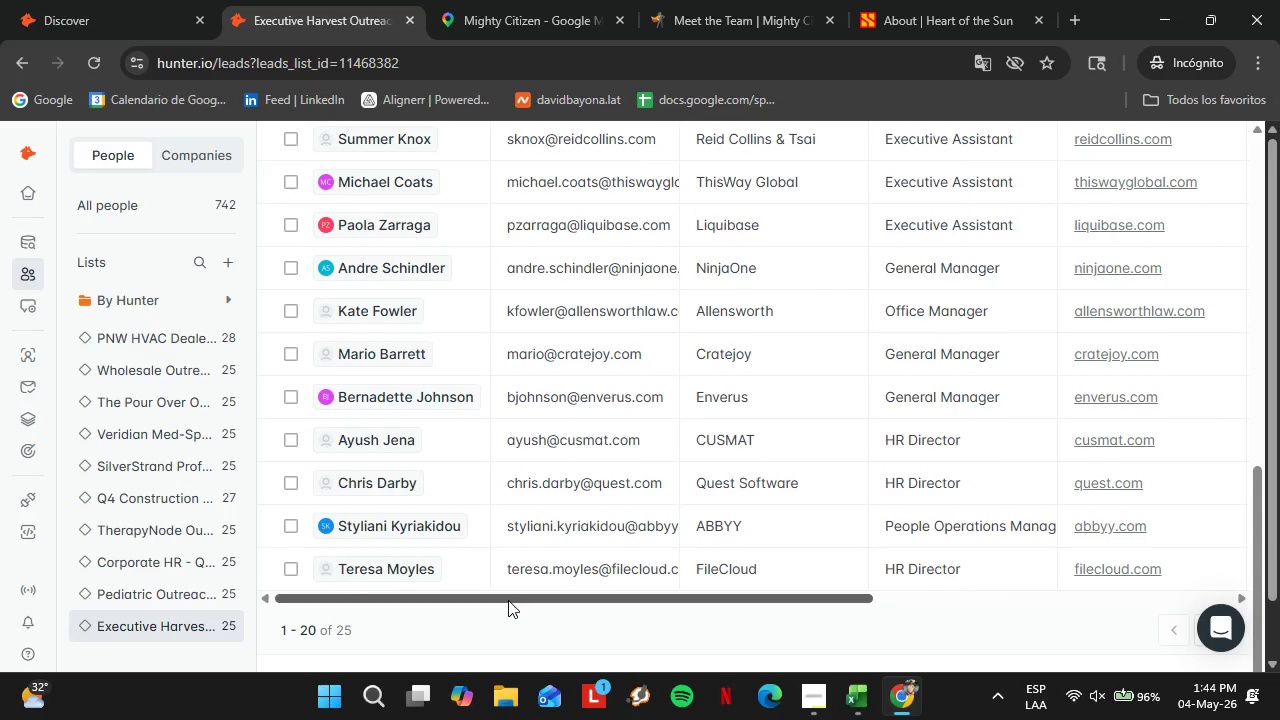 
left_click_drag(start_coordinate=[508, 600], to_coordinate=[1023, 610])
 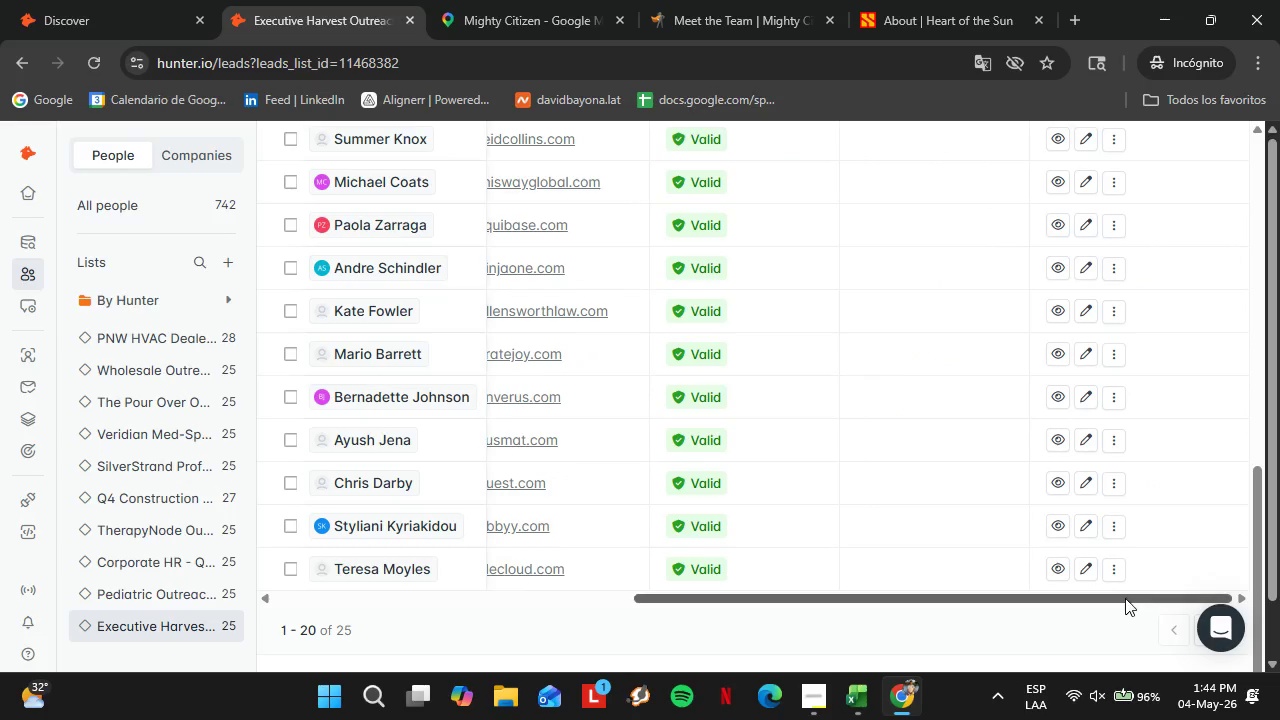 
scroll: coordinate [1125, 594], scroll_direction: down, amount: 3.0
 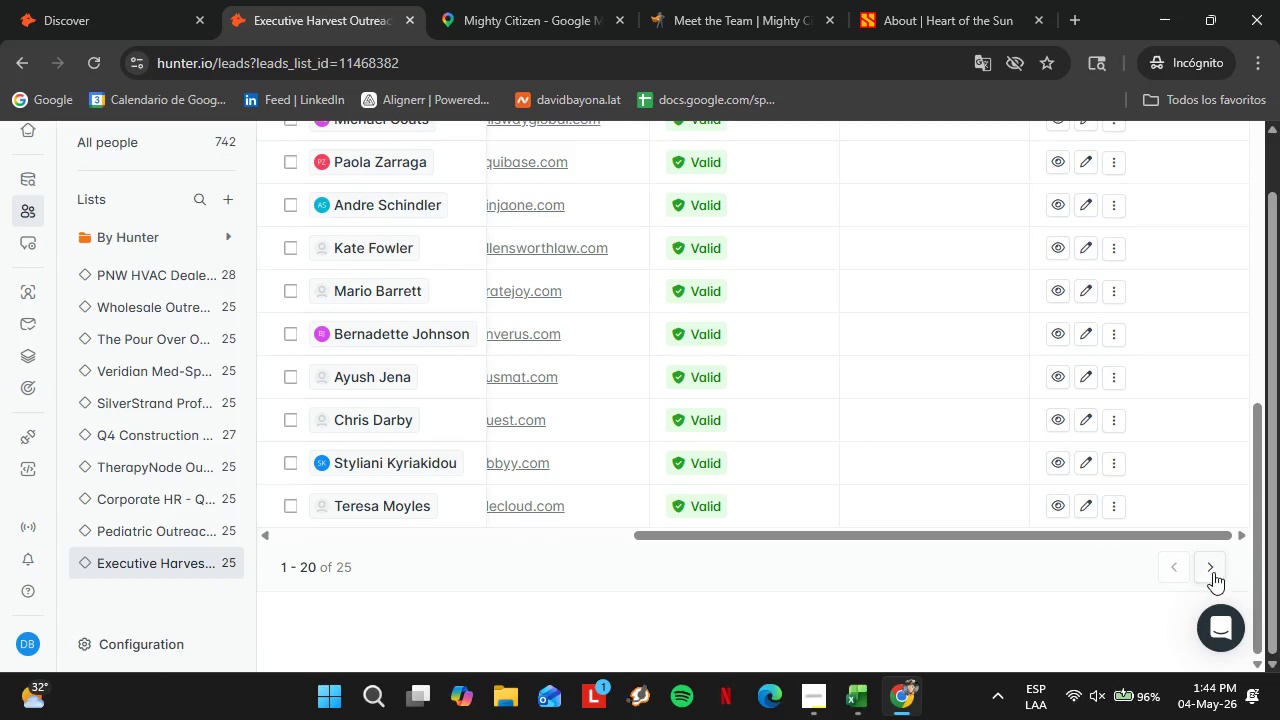 
left_click([1213, 572])
 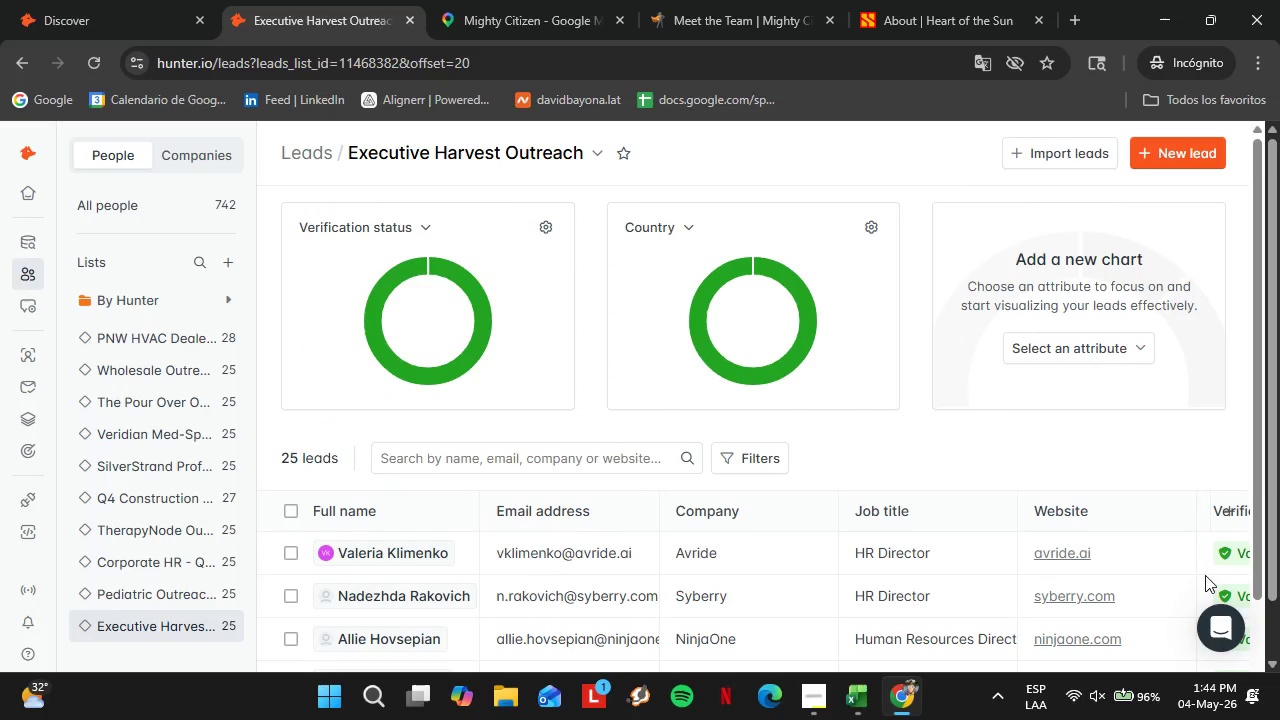 
wait(7.64)
 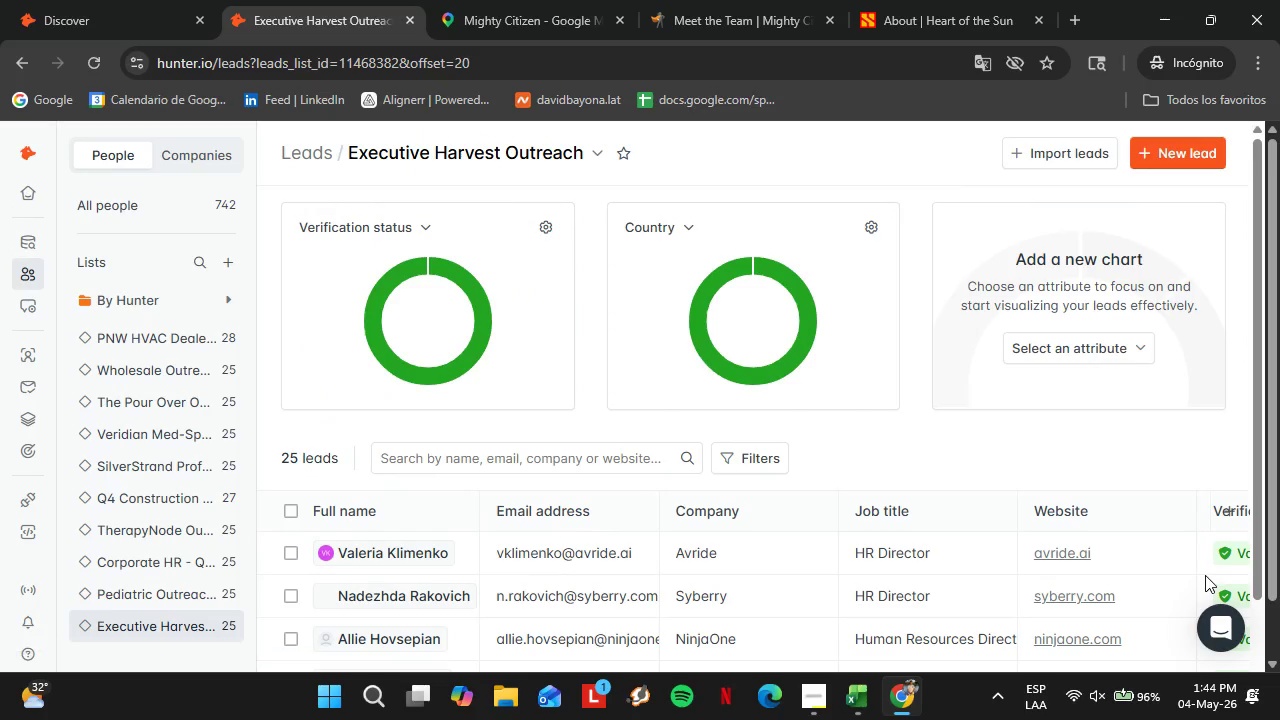 
scroll: coordinate [717, 485], scroll_direction: down, amount: 4.0
 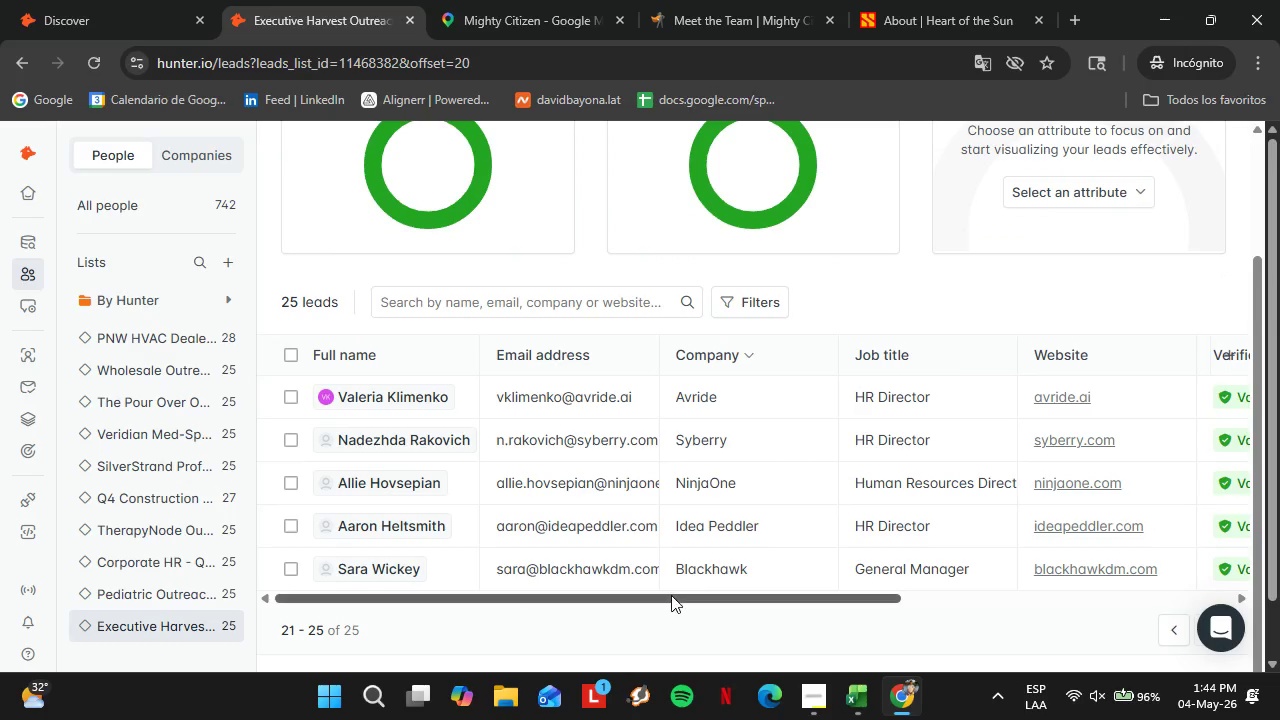 
left_click_drag(start_coordinate=[671, 595], to_coordinate=[951, 626])
 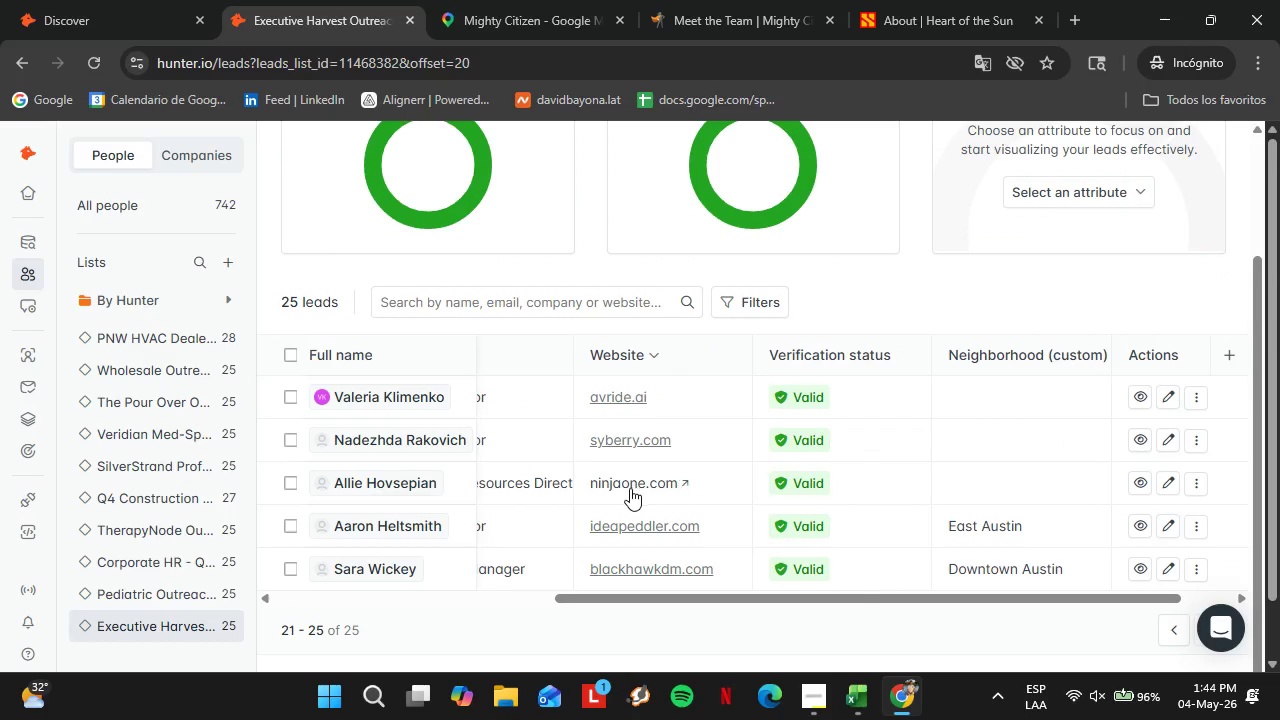 
left_click([630, 488])
 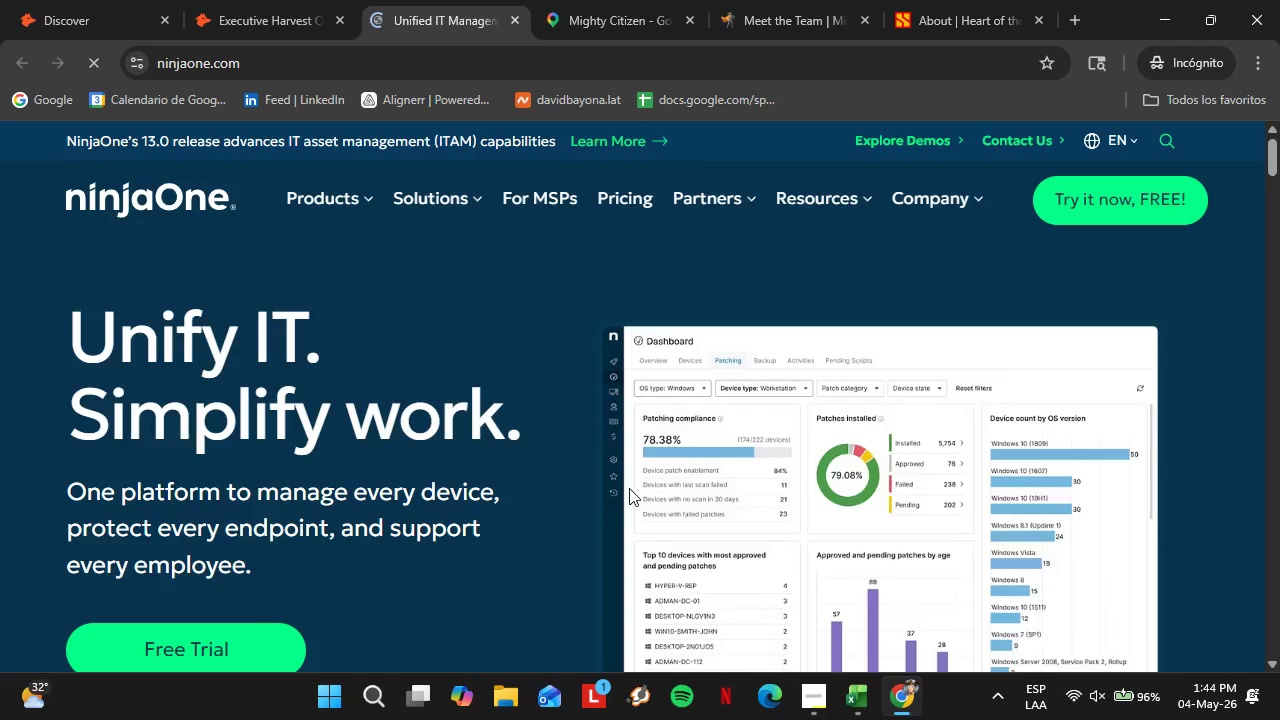 
mouse_move([540, 433])
 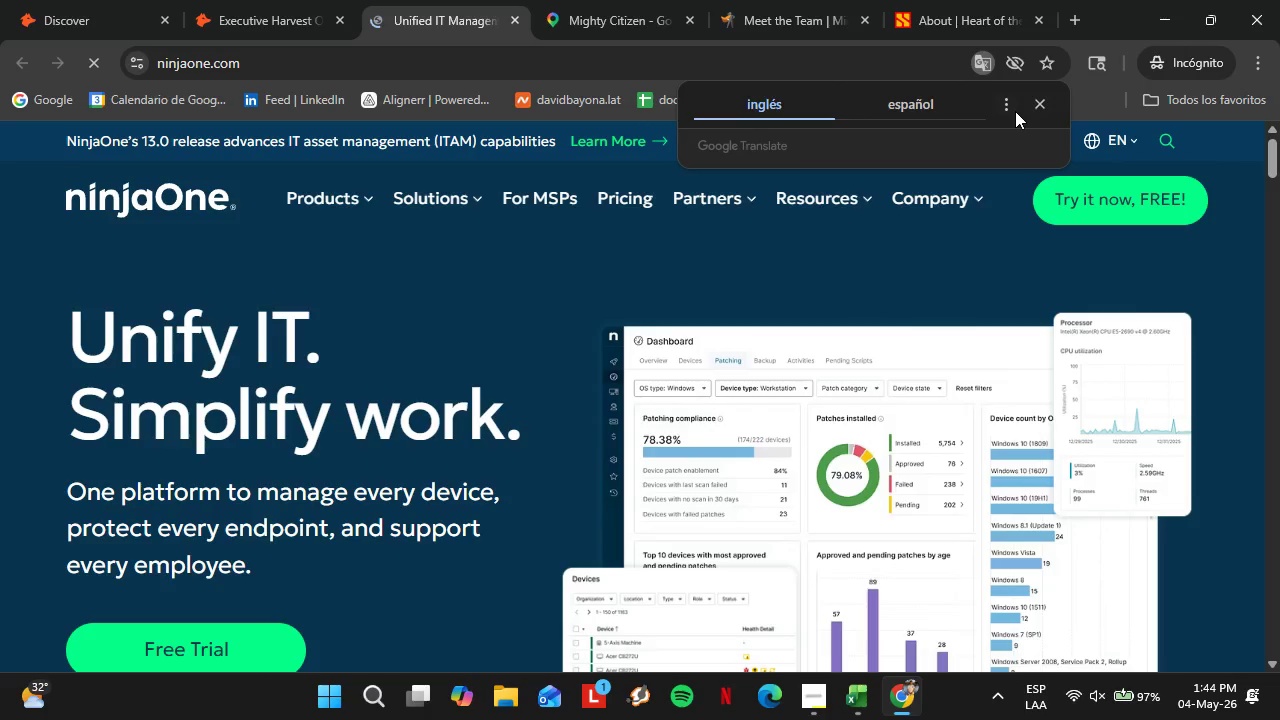 
left_click([1036, 107])
 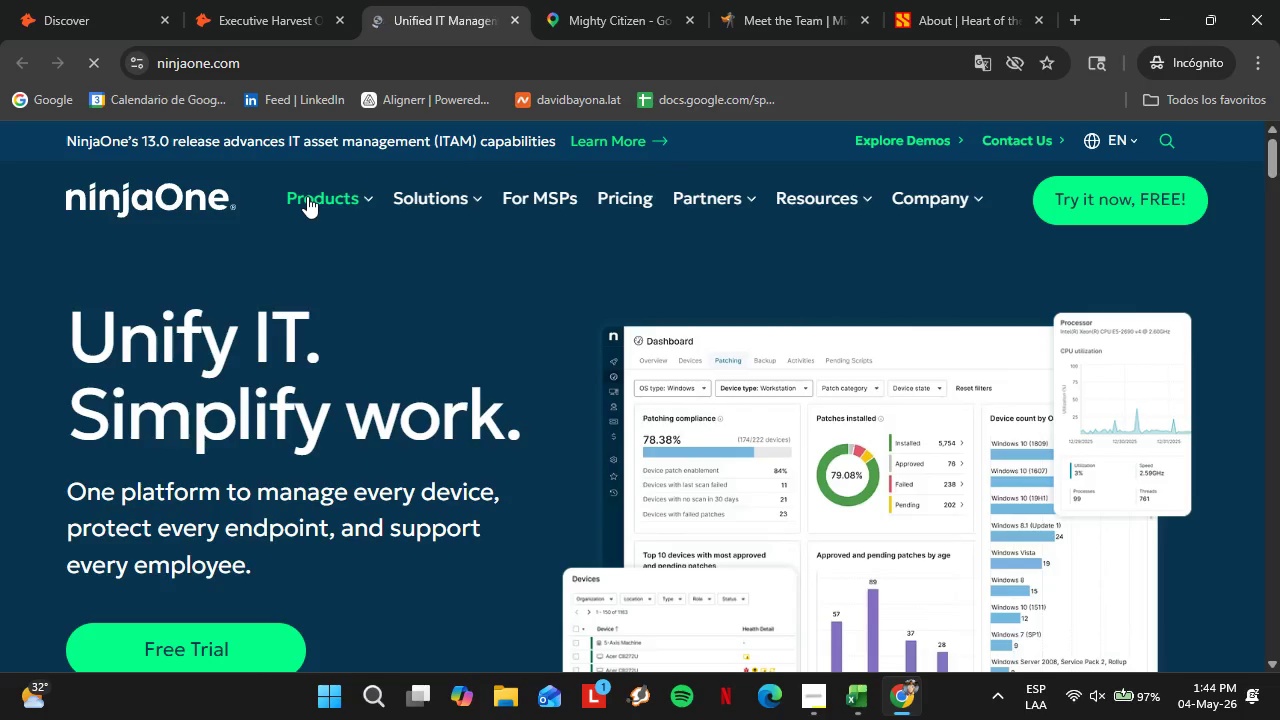 
wait(8.83)
 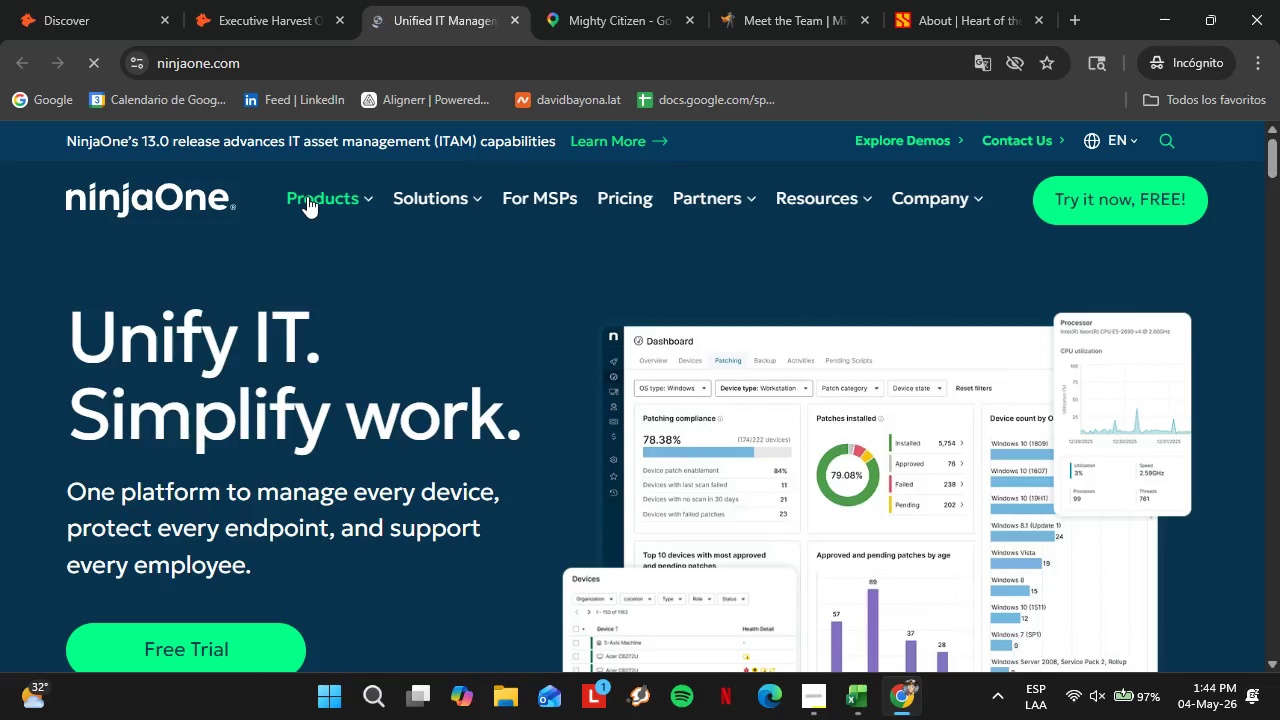 
left_click([344, 197])
 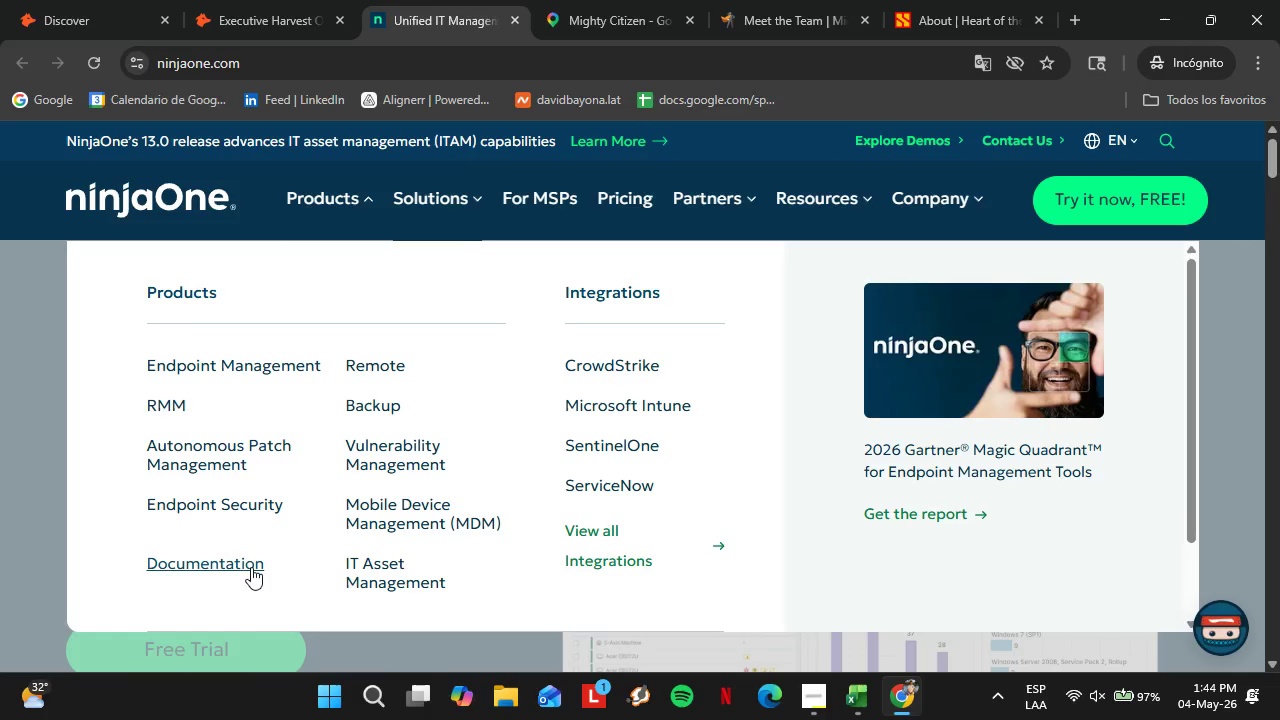 
wait(9.28)
 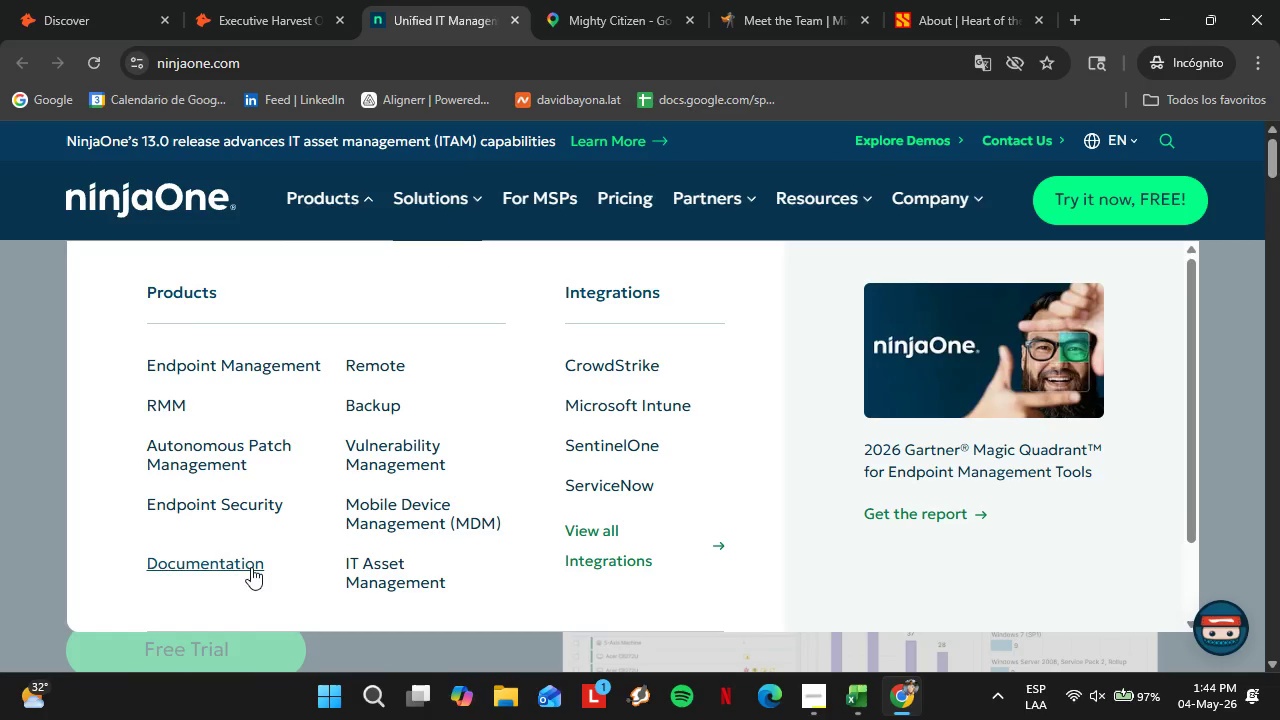 
left_click([925, 203])
 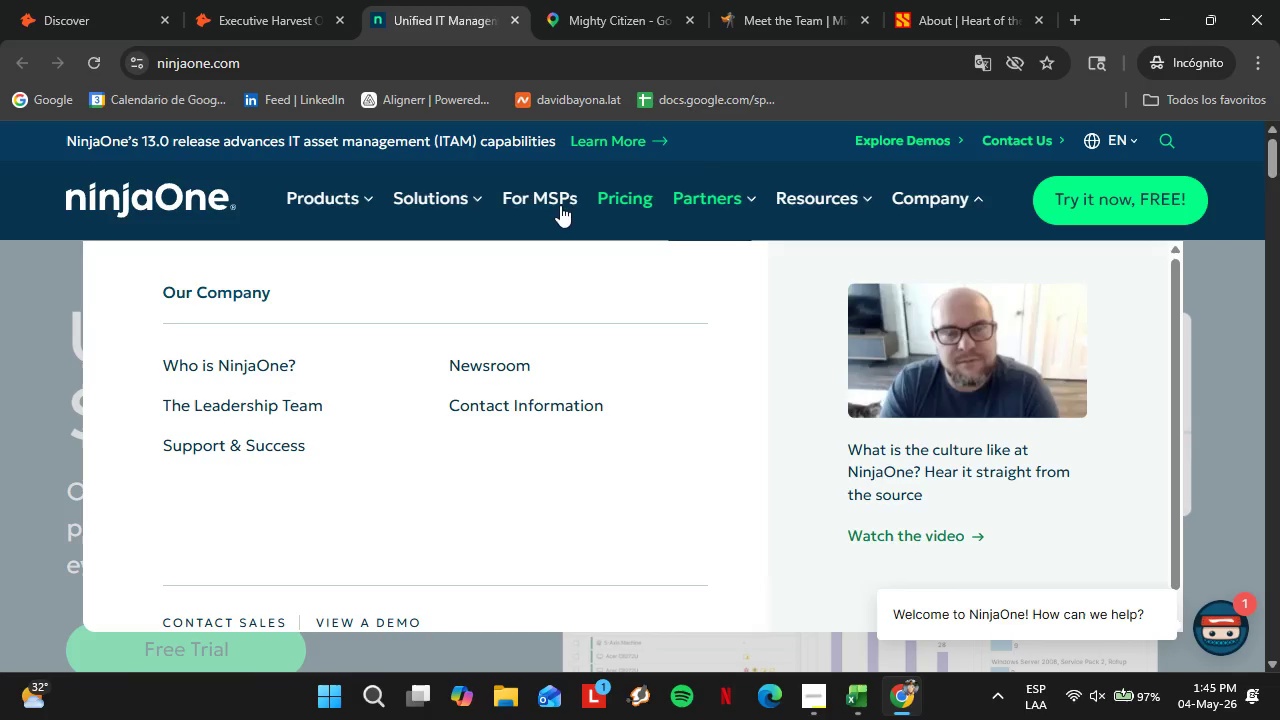 
left_click([297, 209])
 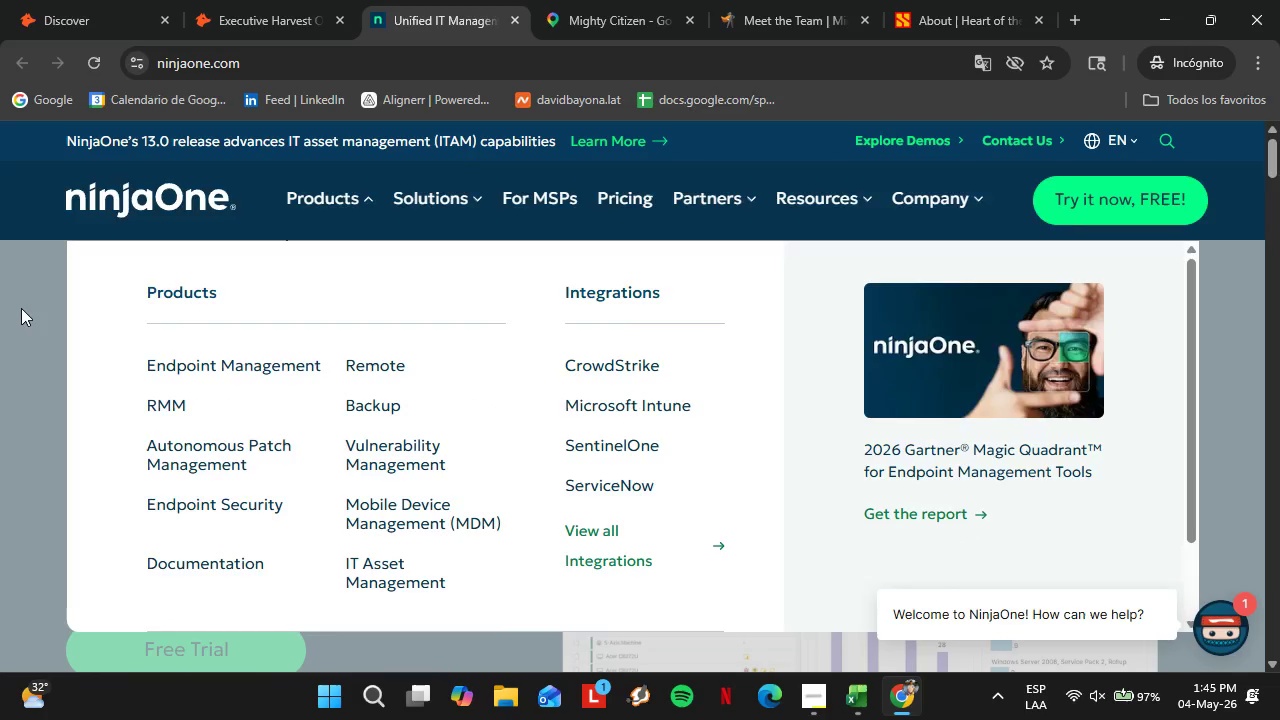 
double_click([28, 327])
 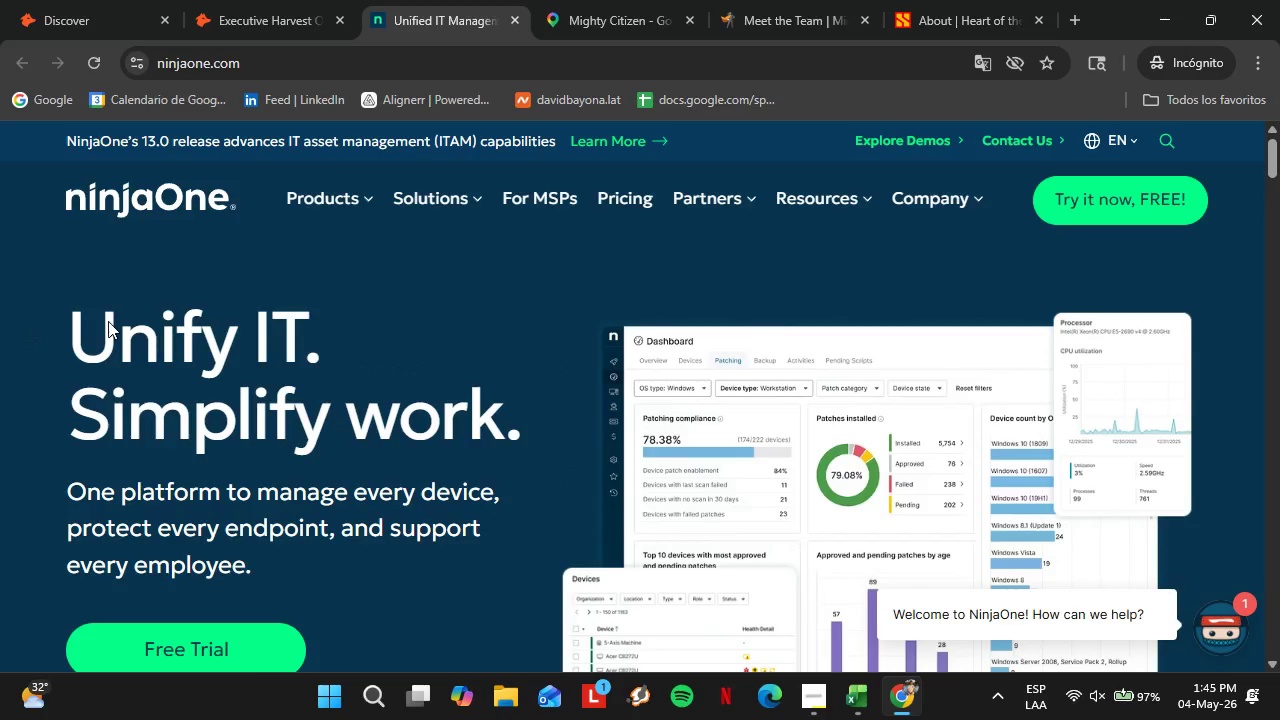 
scroll: coordinate [558, 401], scroll_direction: down, amount: 13.0
 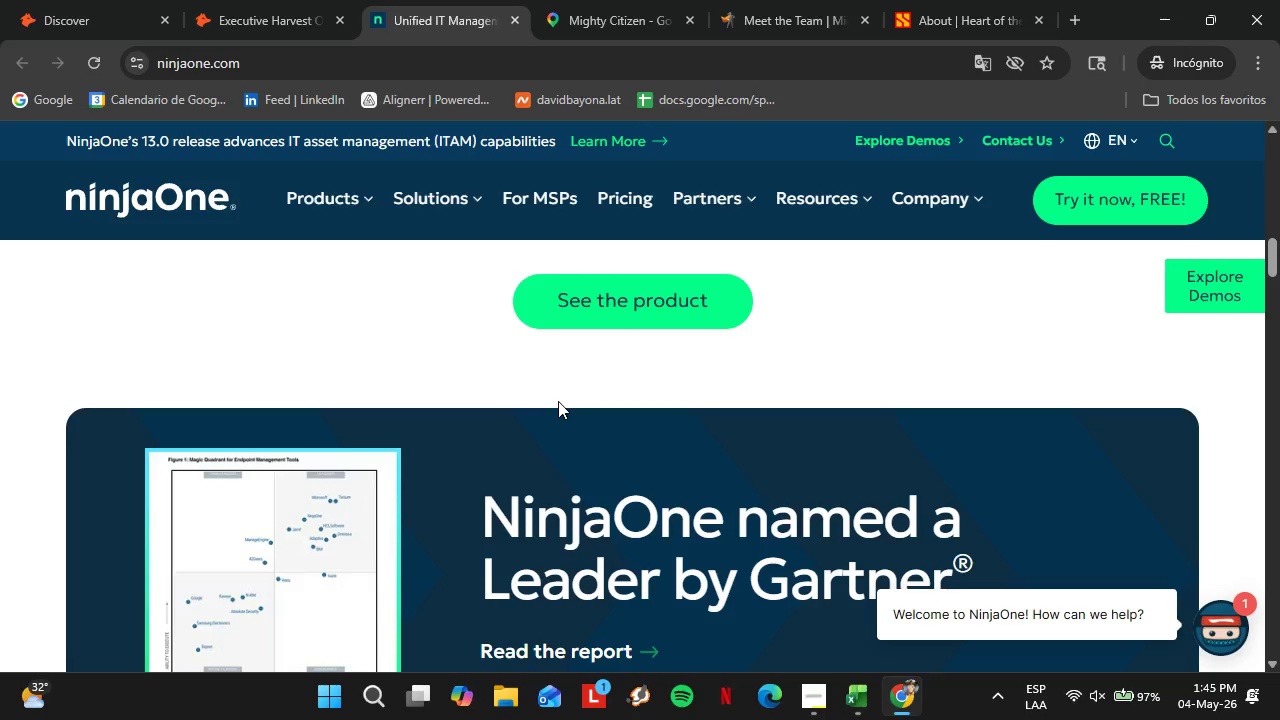 
wait(37.24)
 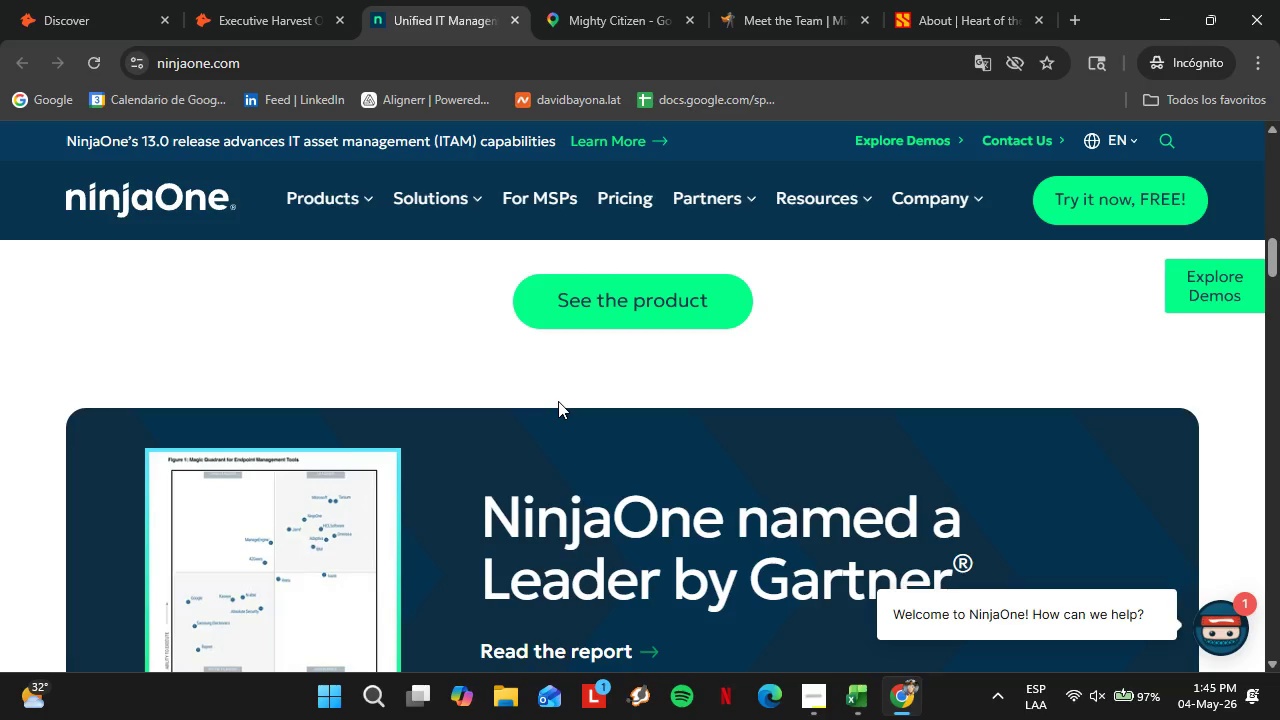 
scroll: coordinate [524, 523], scroll_direction: down, amount: 22.0
 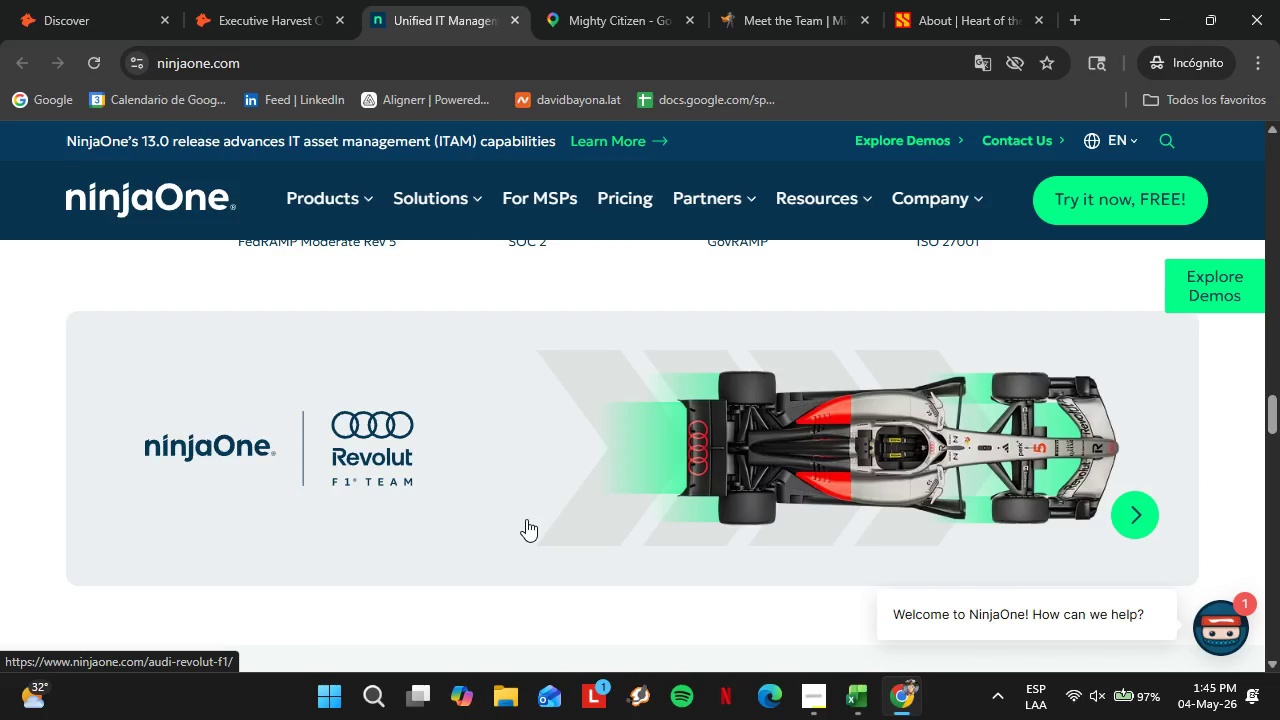 
scroll: coordinate [526, 519], scroll_direction: down, amount: 2.0
 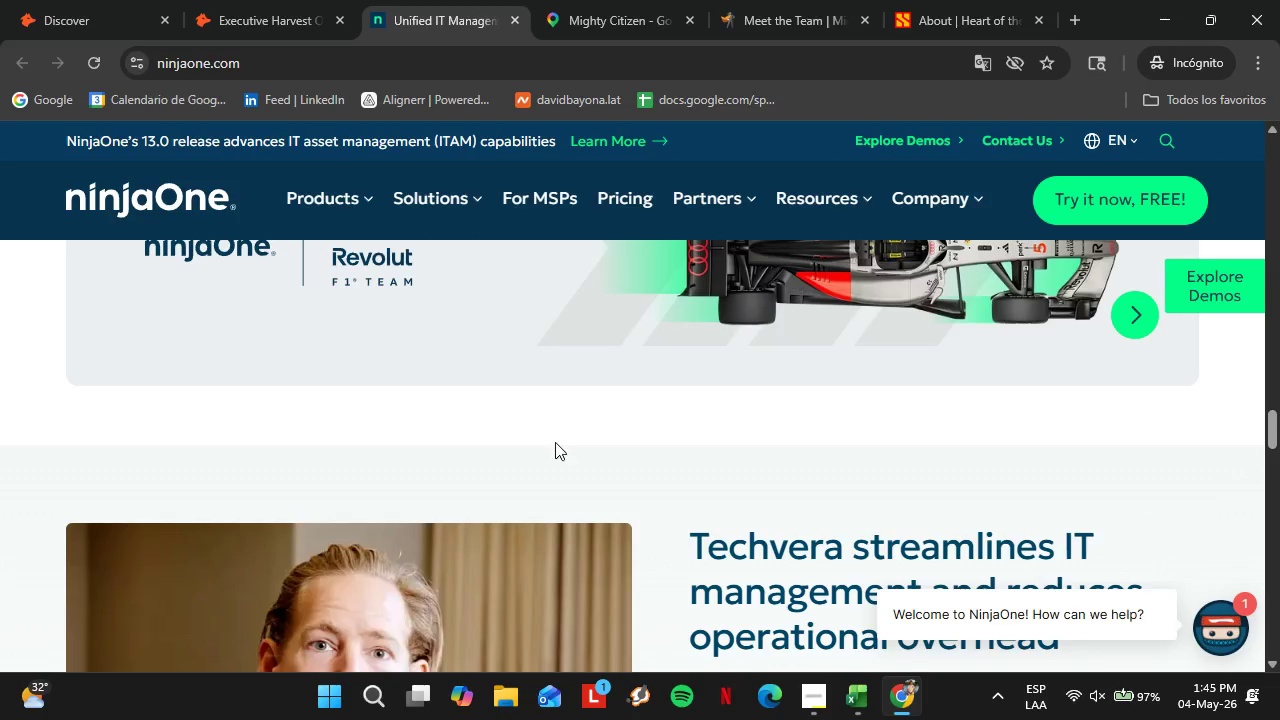 
left_click_drag(start_coordinate=[1279, 428], to_coordinate=[1277, 458])
 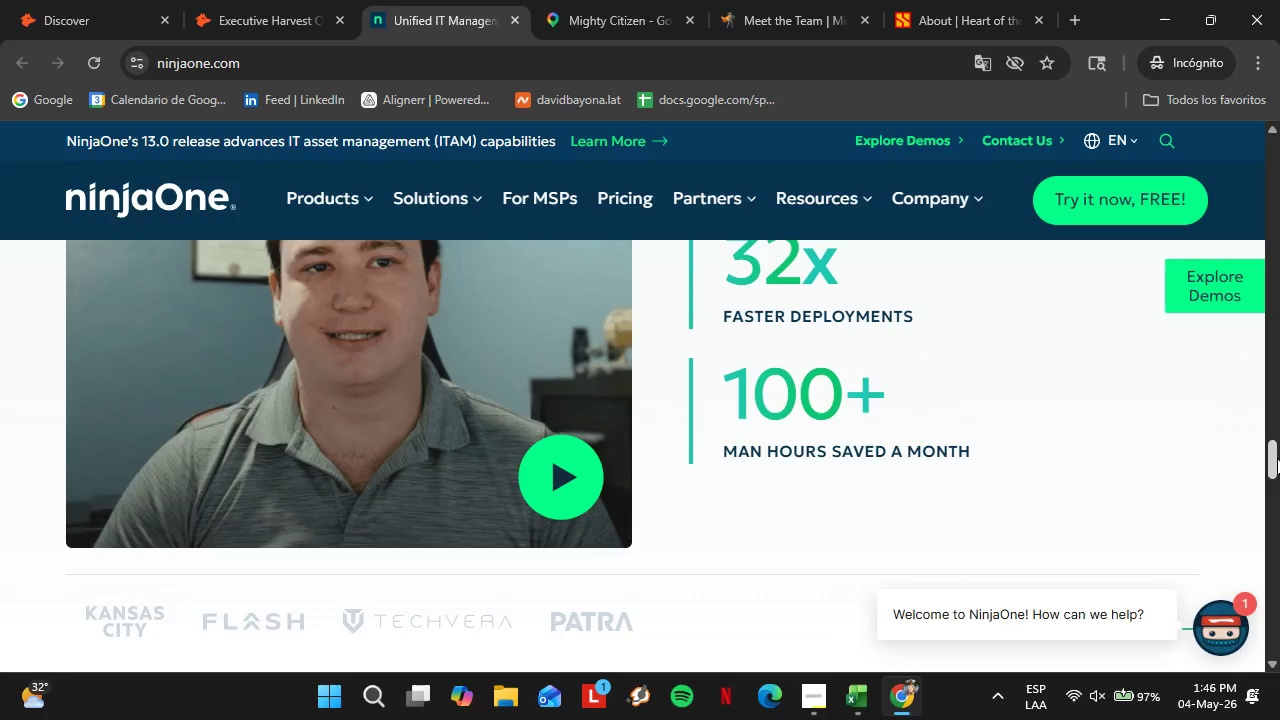 
wait(7.44)
 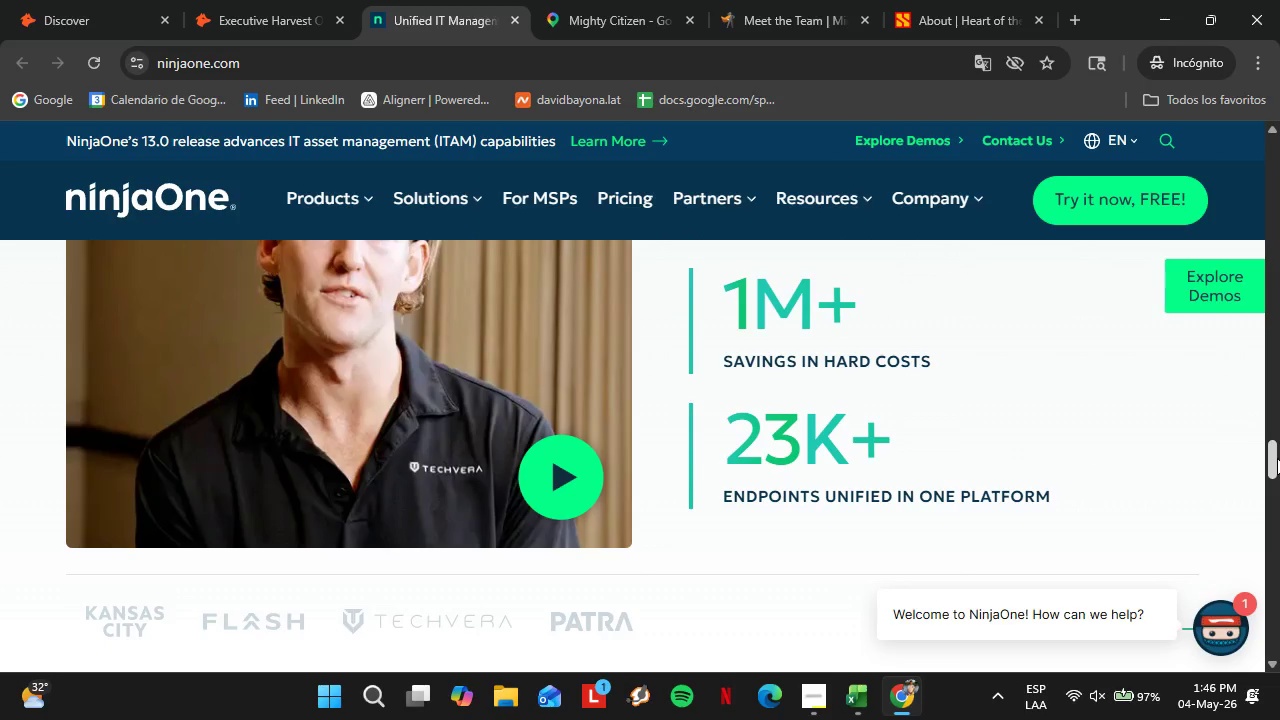 
left_click_drag(start_coordinate=[1279, 456], to_coordinate=[1269, 516])
 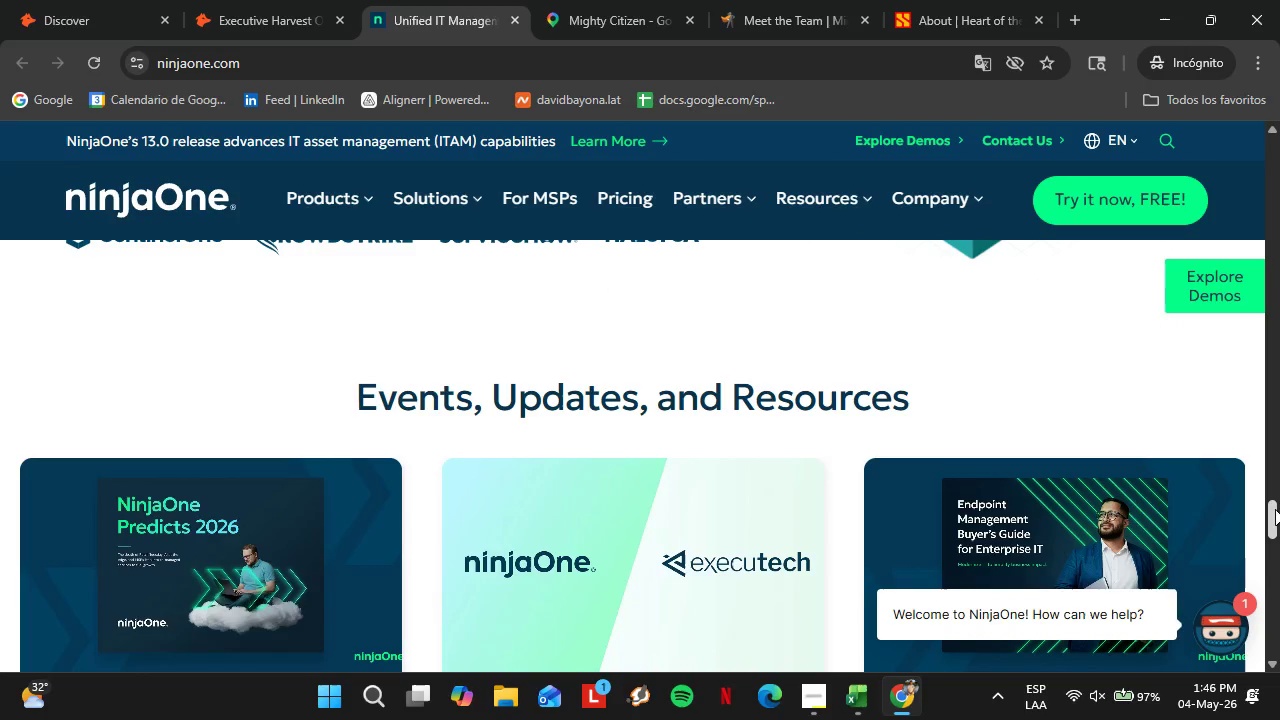 
left_click_drag(start_coordinate=[1274, 510], to_coordinate=[1279, 601])
 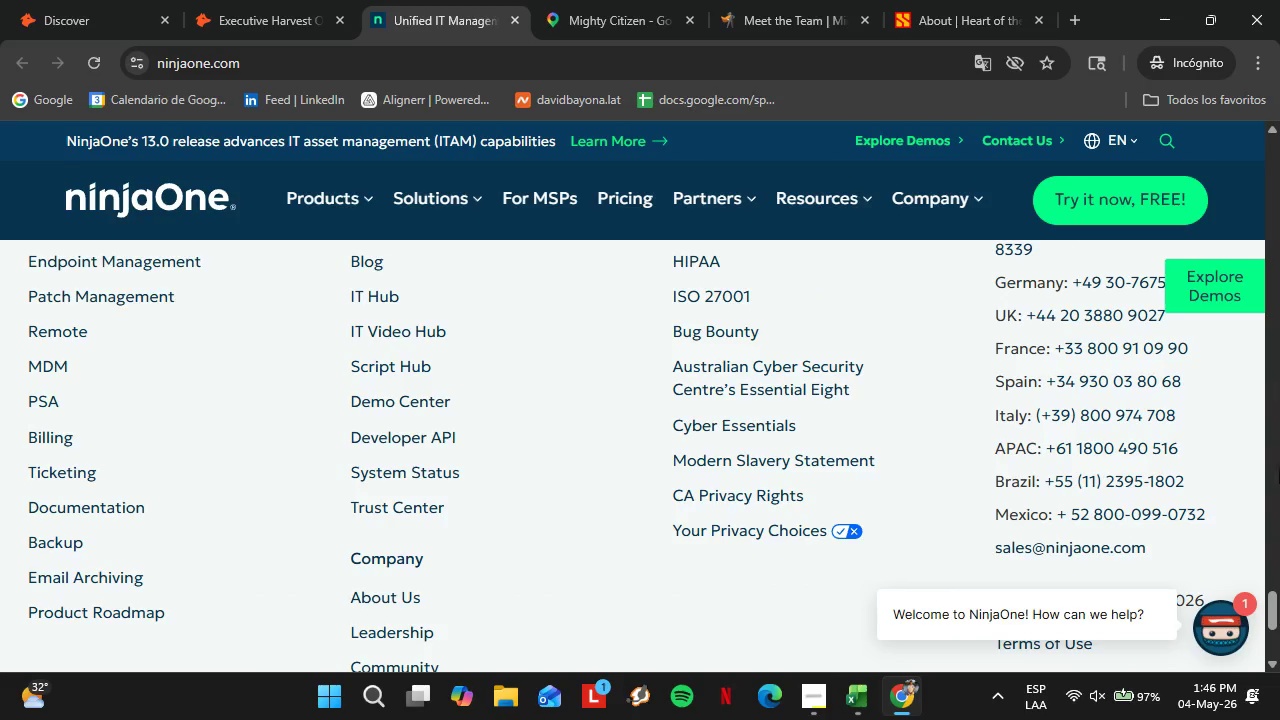 
scroll: coordinate [1279, 571], scroll_direction: down, amount: 8.0
 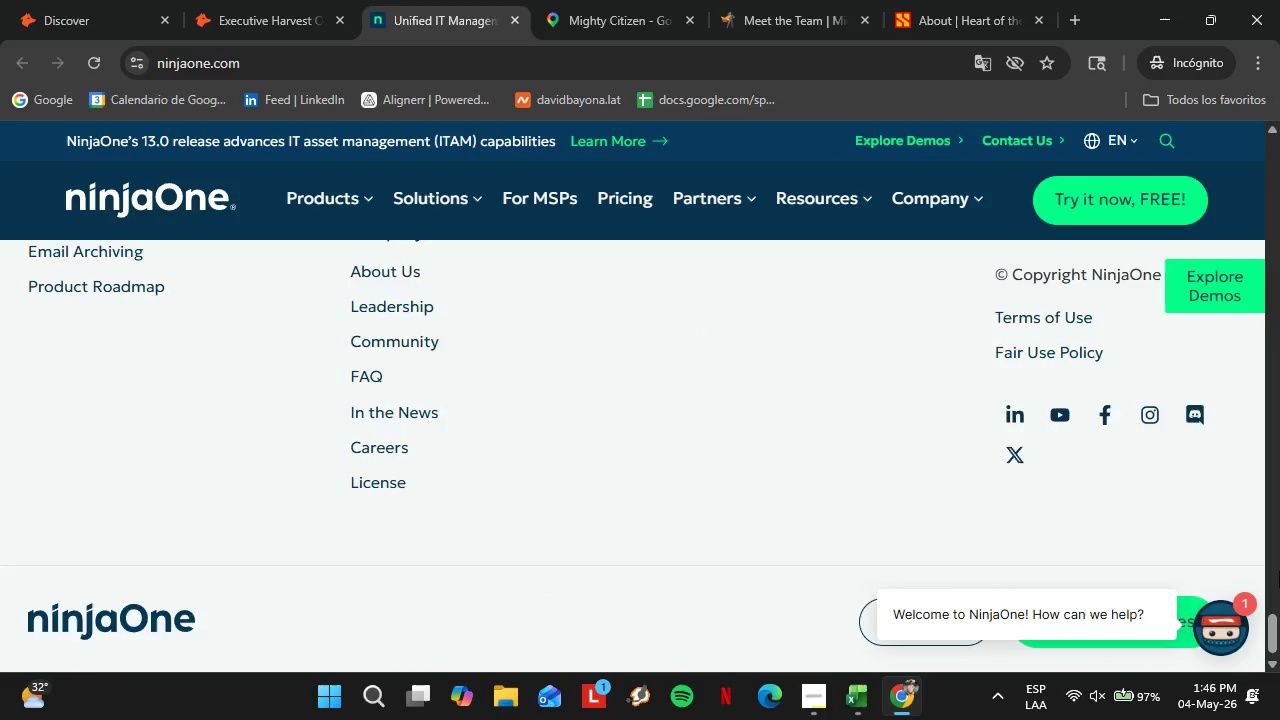 
scroll: coordinate [1279, 528], scroll_direction: up, amount: 59.0
 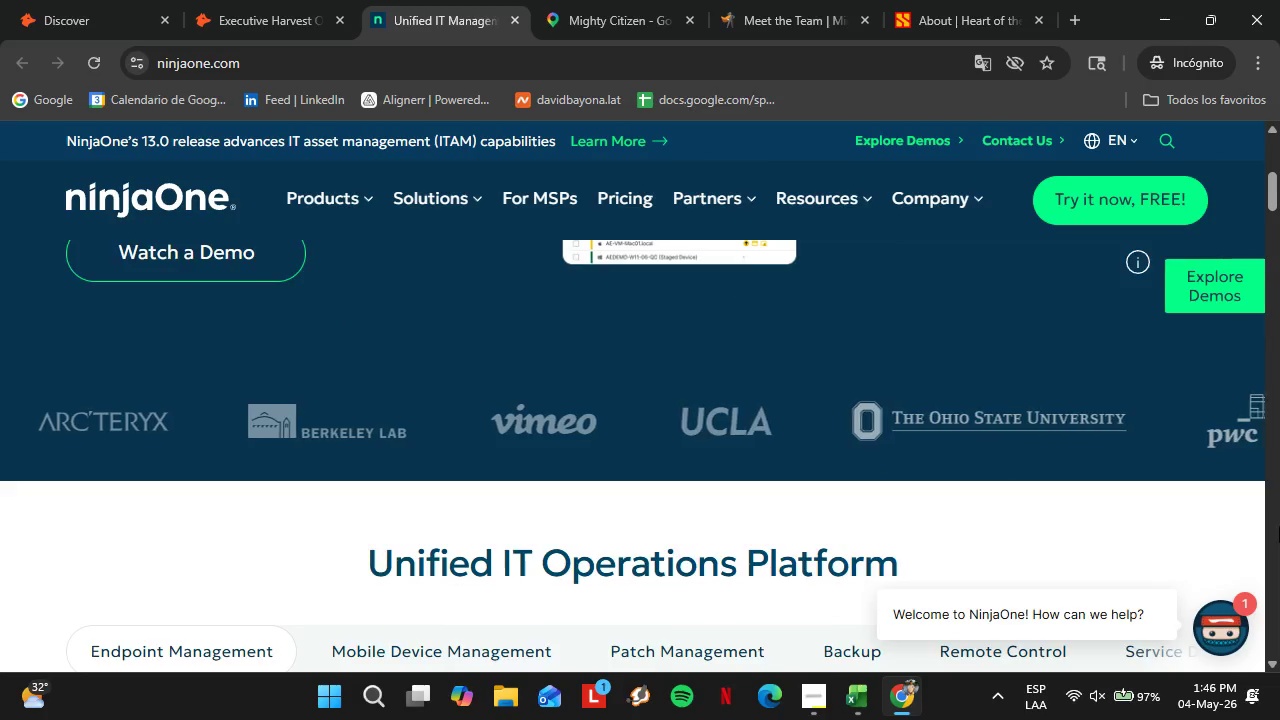 
scroll: coordinate [1279, 526], scroll_direction: down, amount: 2.0
 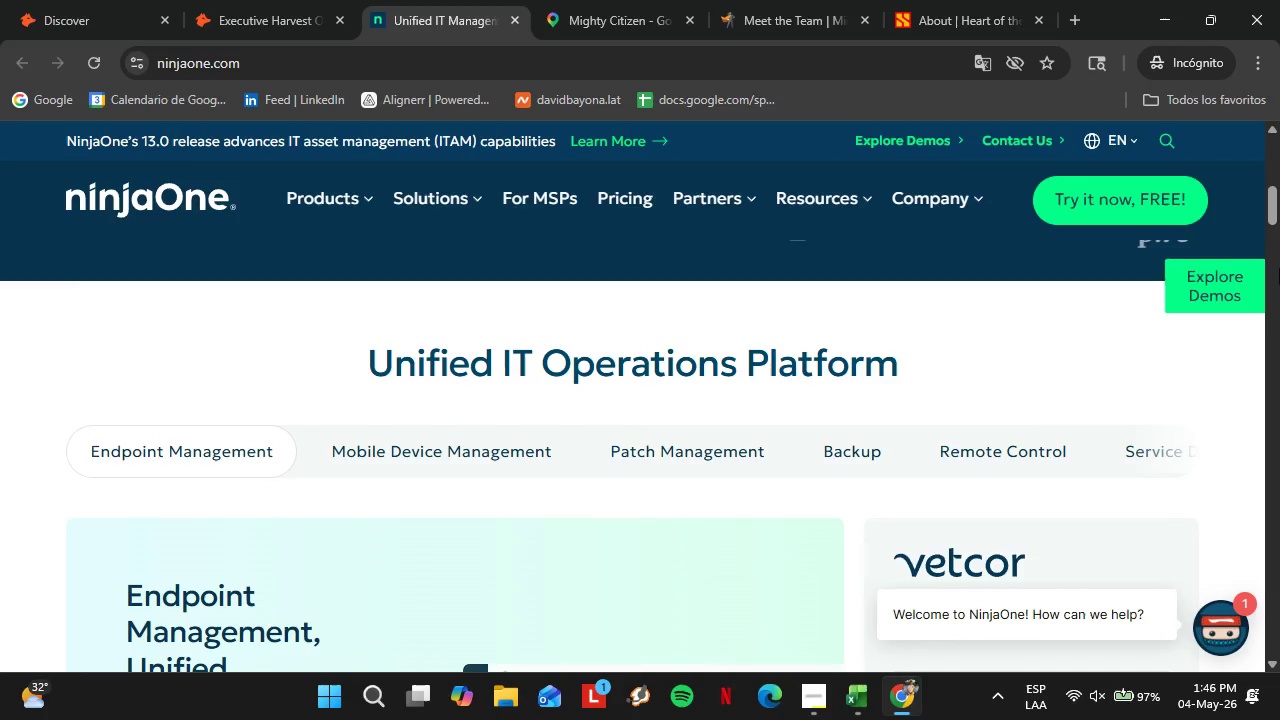 
scroll: coordinate [1279, 249], scroll_direction: up, amount: 3.0
 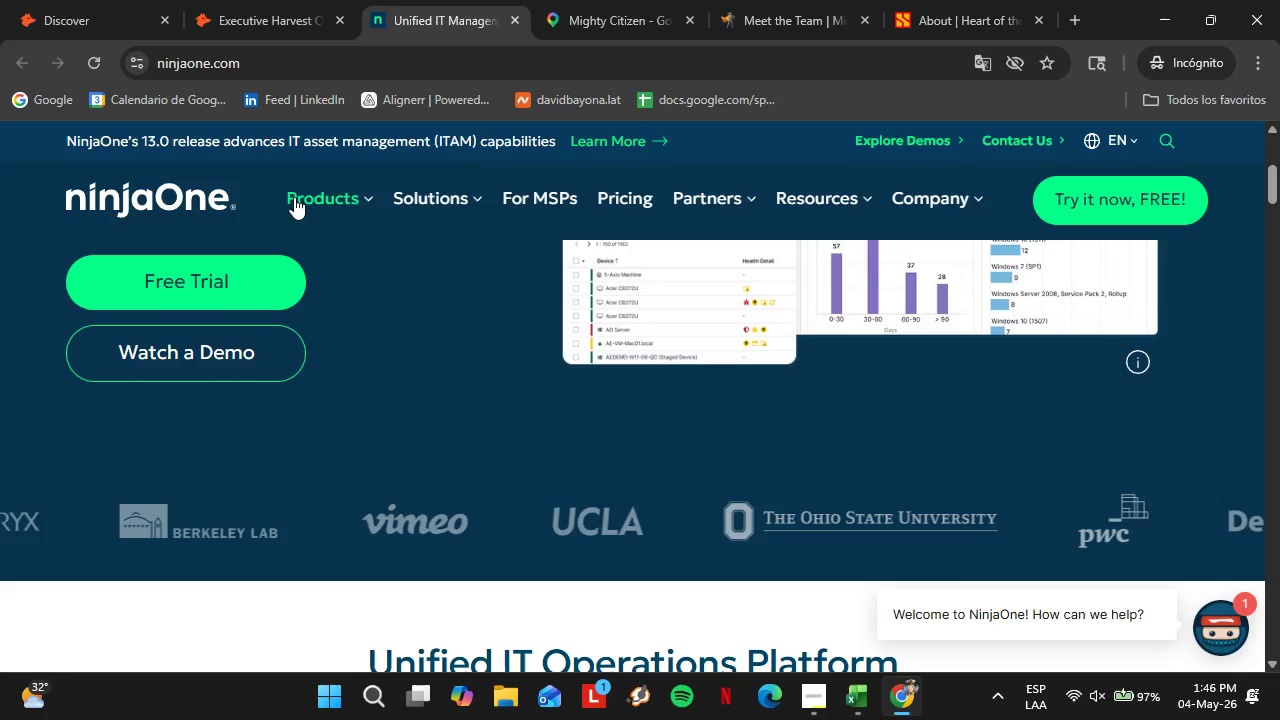 
left_click([316, 193])
 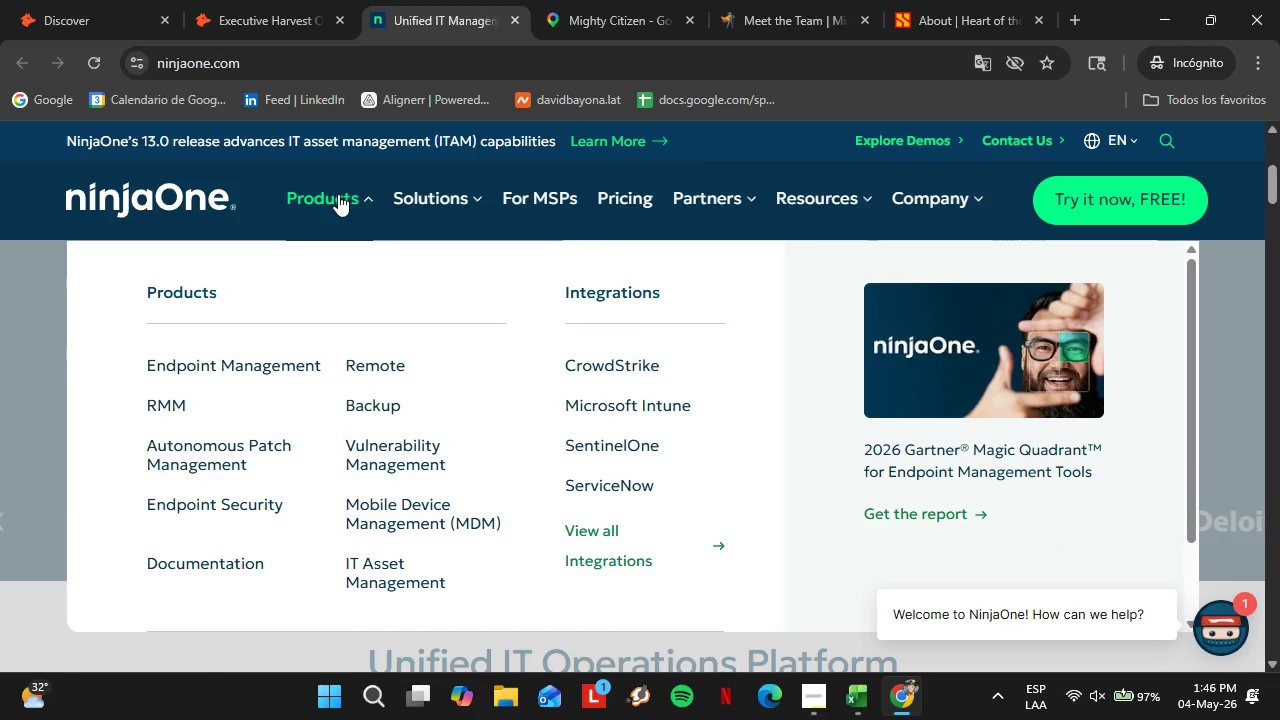 
left_click([338, 194])
 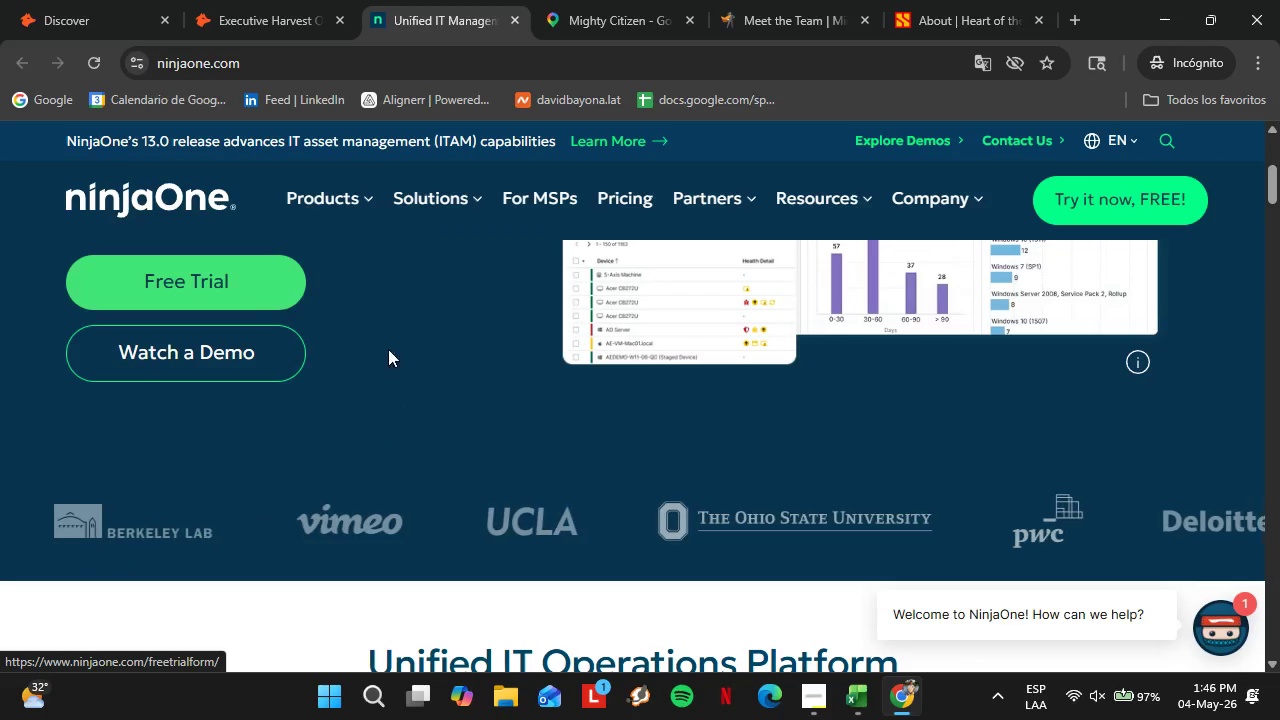 
scroll: coordinate [451, 384], scroll_direction: up, amount: 4.0
 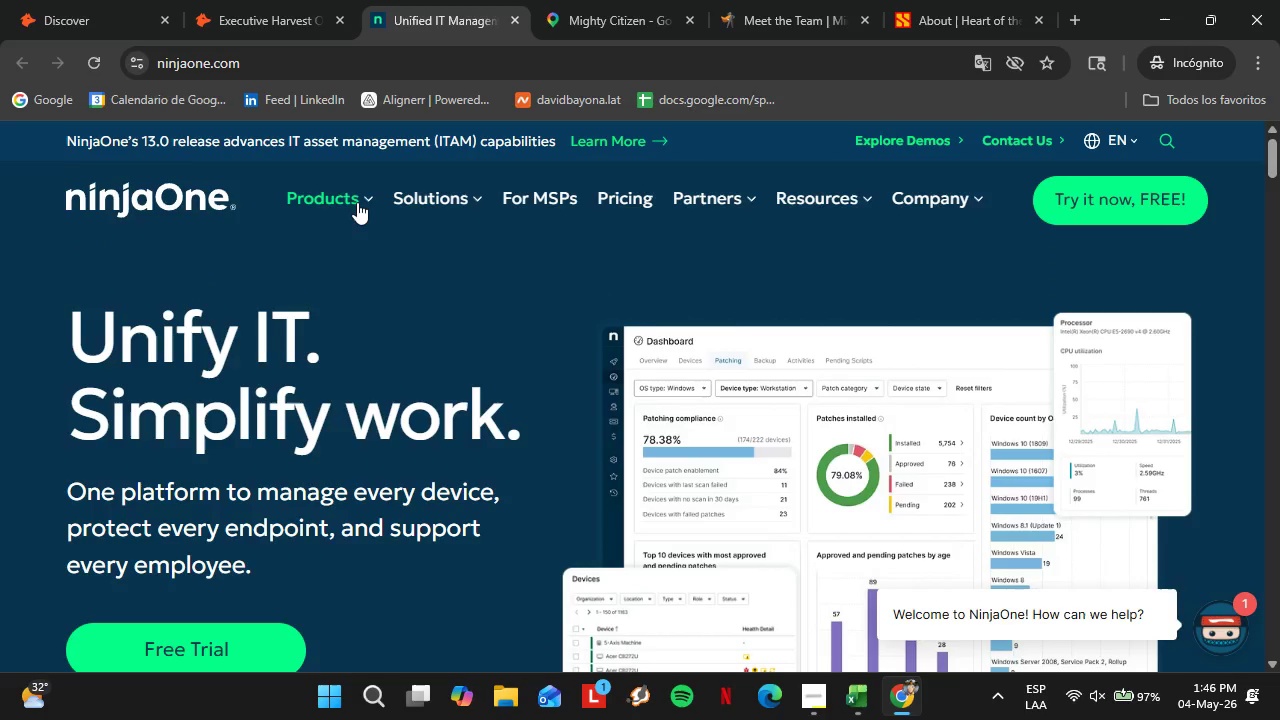 
left_click([357, 202])
 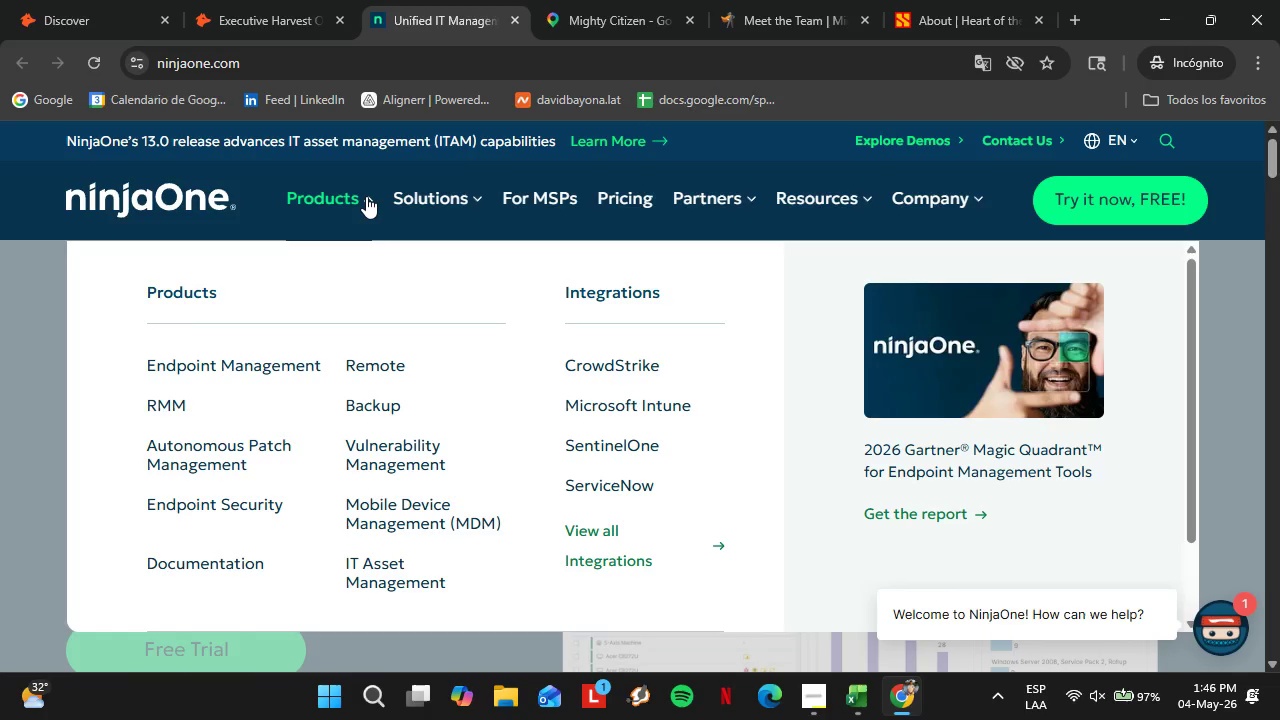 
wait(12.48)
 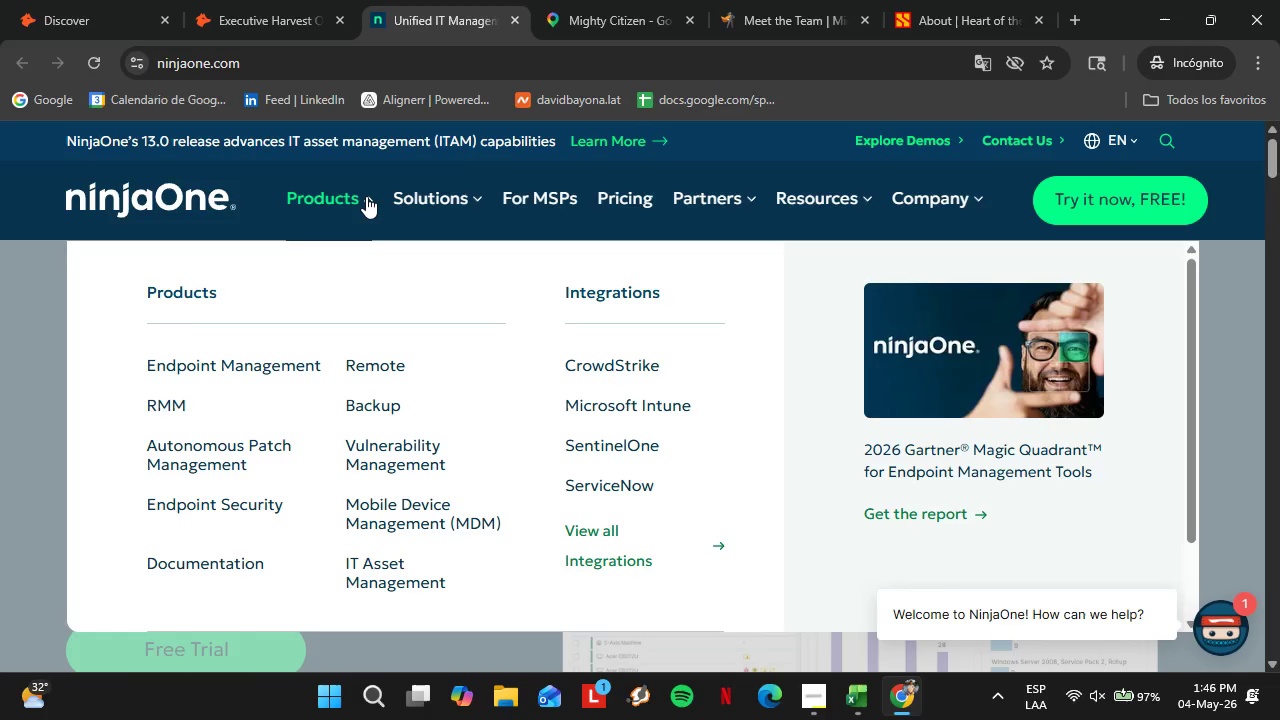 
left_click([706, 203])
 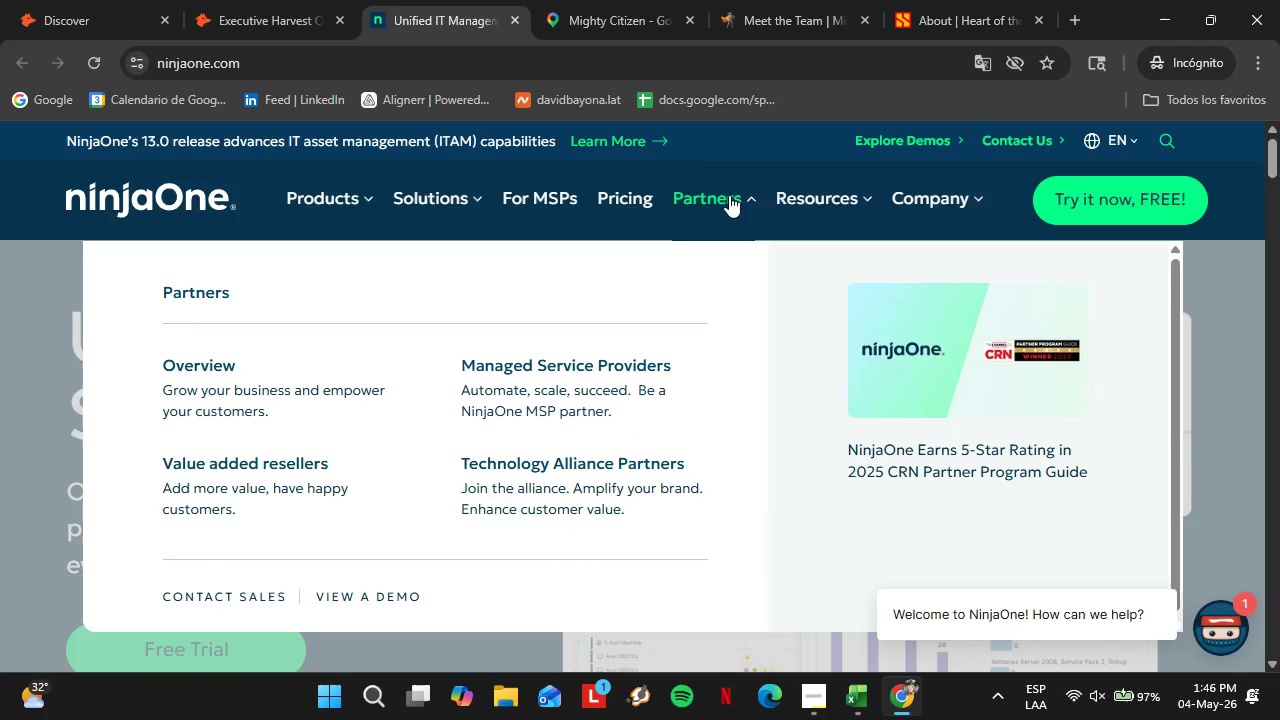 
left_click([726, 197])
 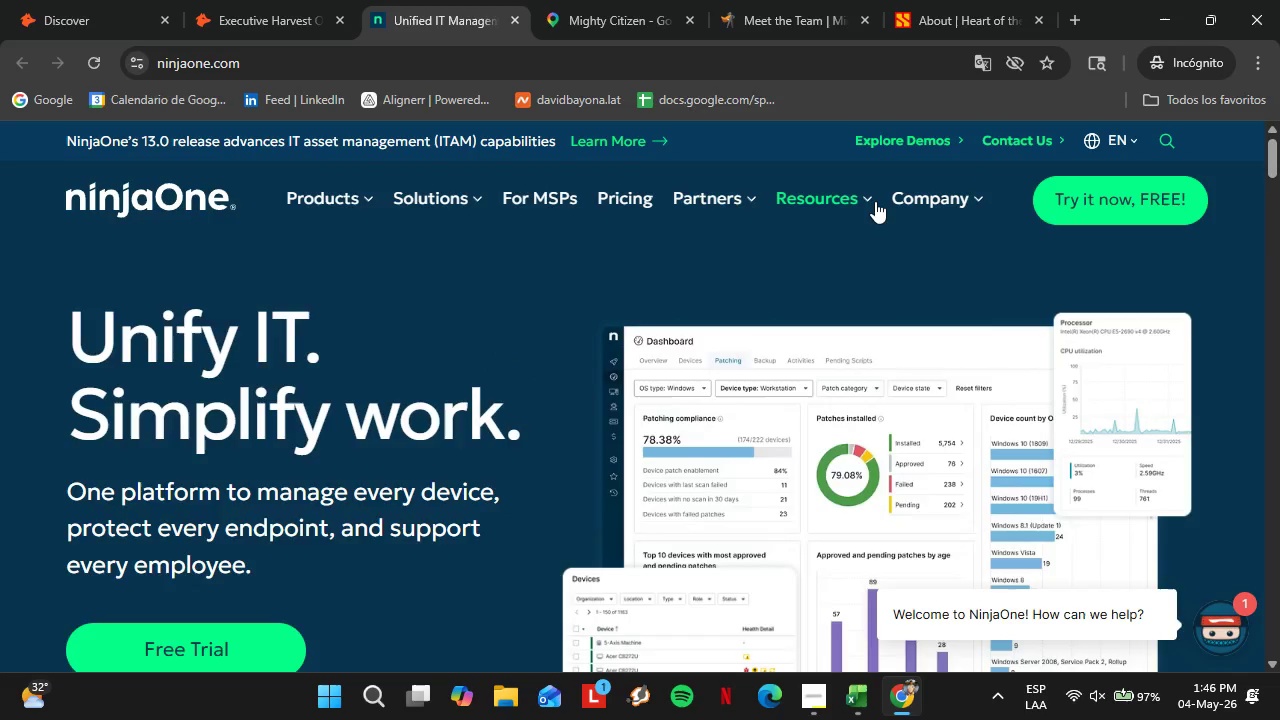 
double_click([875, 201])
 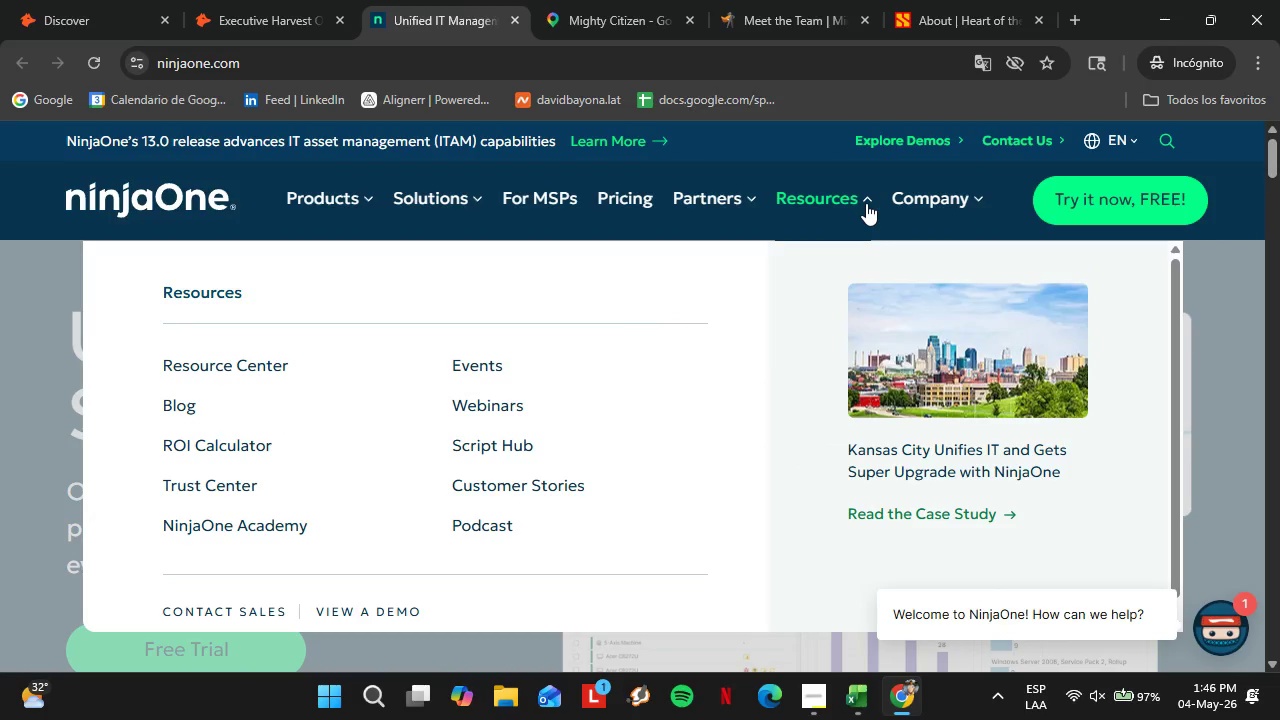 
left_click([866, 203])
 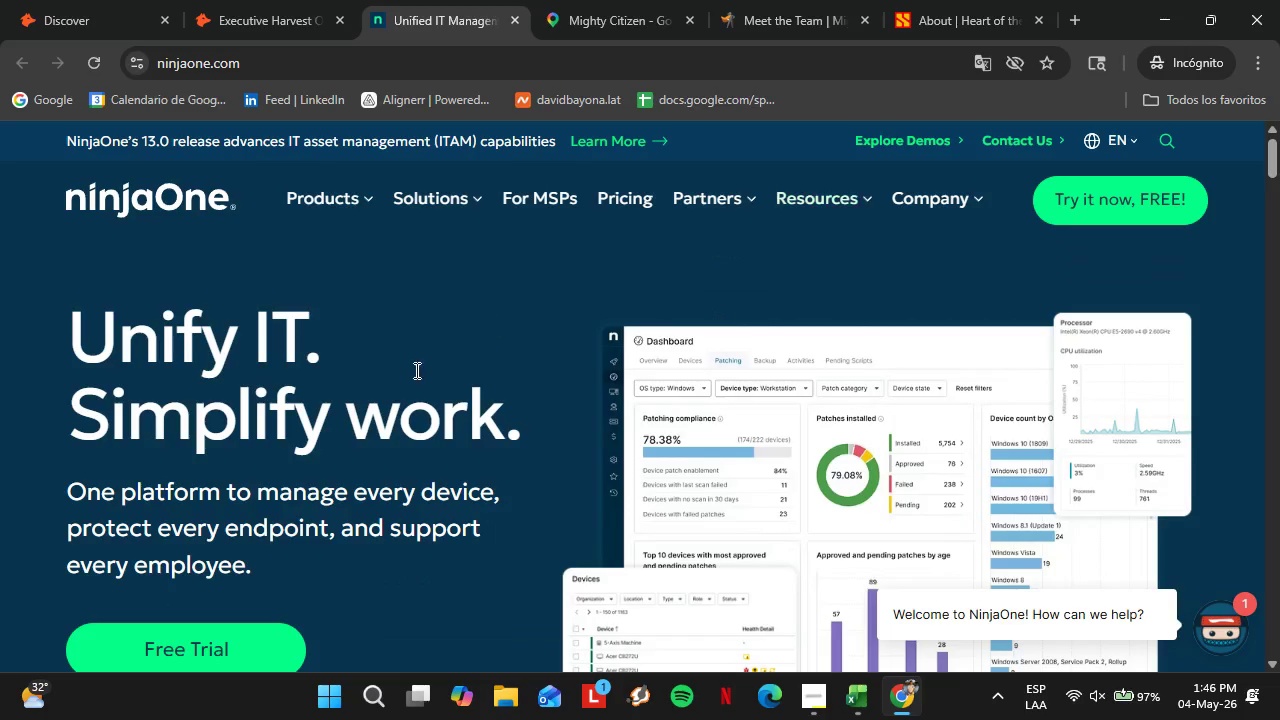 
scroll: coordinate [1023, 329], scroll_direction: down, amount: 21.0
 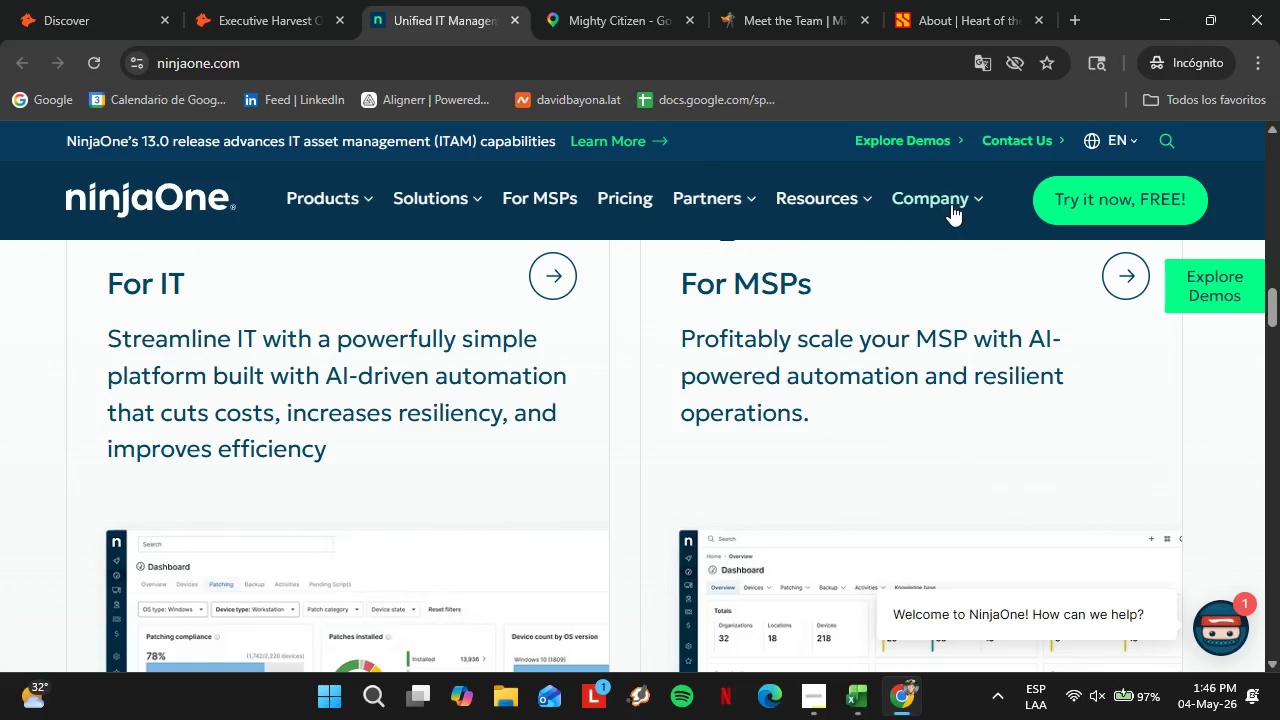 
left_click([951, 204])
 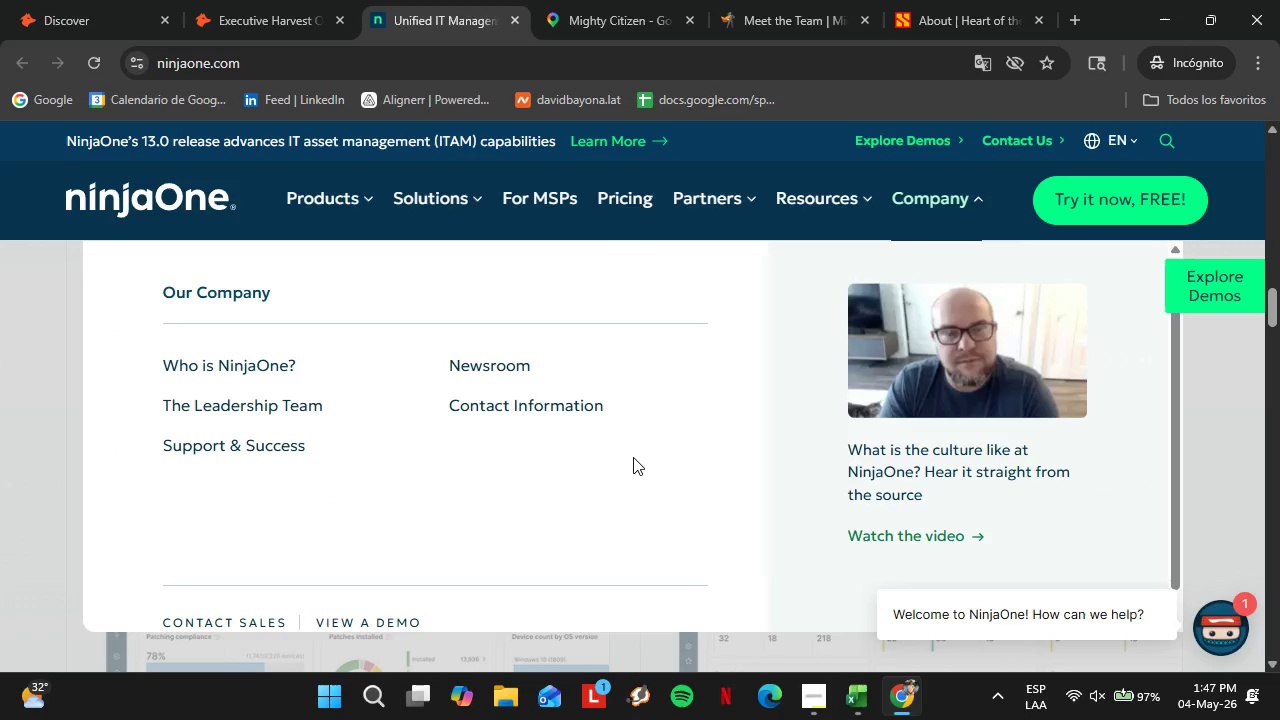 
scroll: coordinate [491, 479], scroll_direction: down, amount: 3.0
 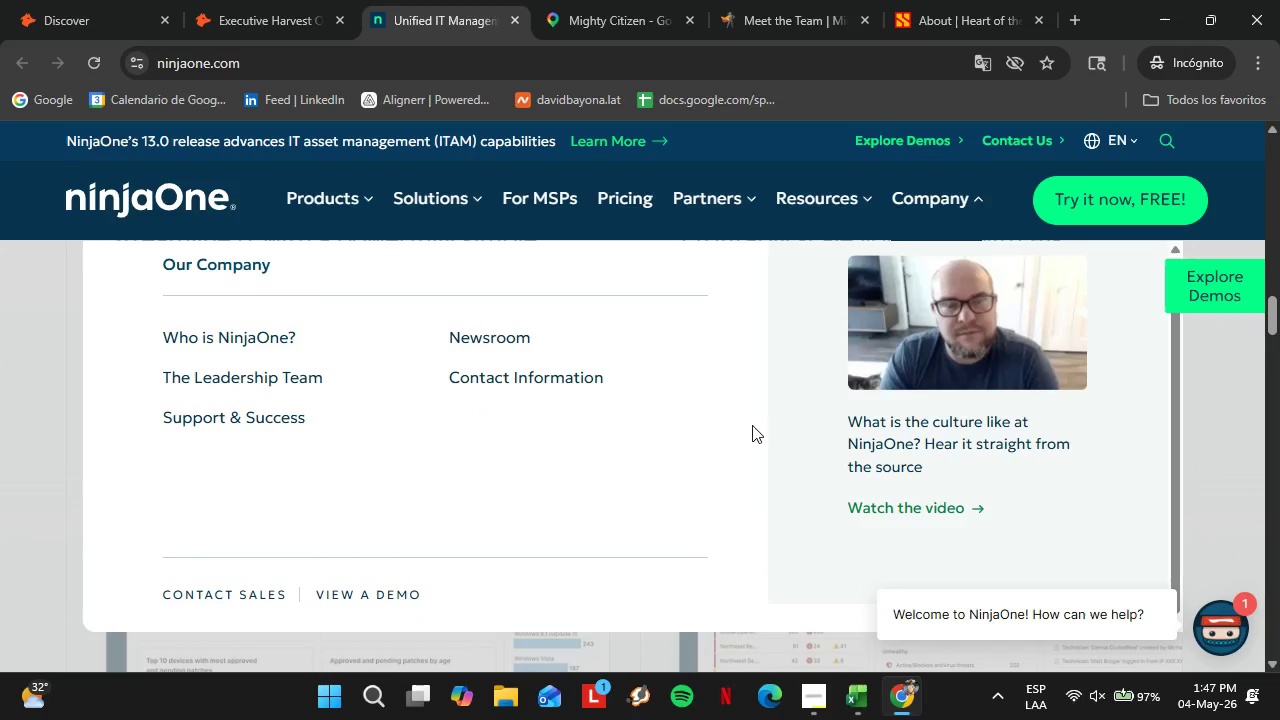 
left_click([1247, 457])
 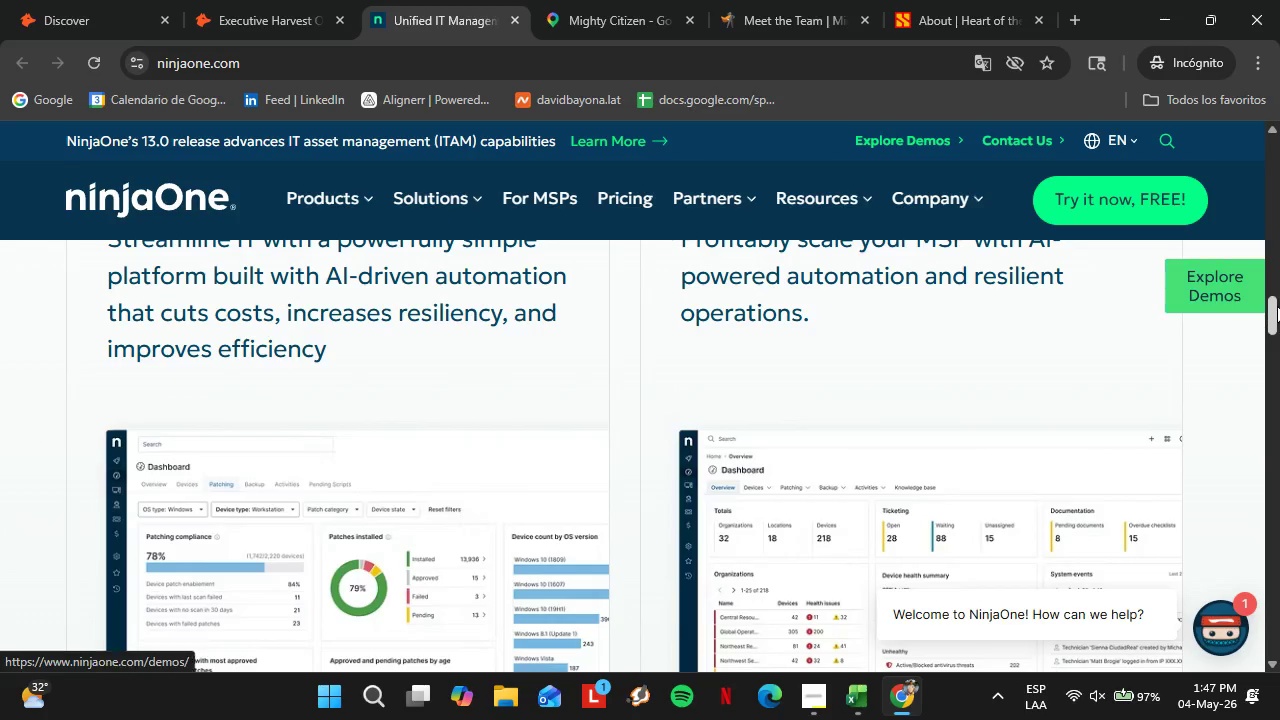 
left_click_drag(start_coordinate=[1278, 306], to_coordinate=[1279, 675])
 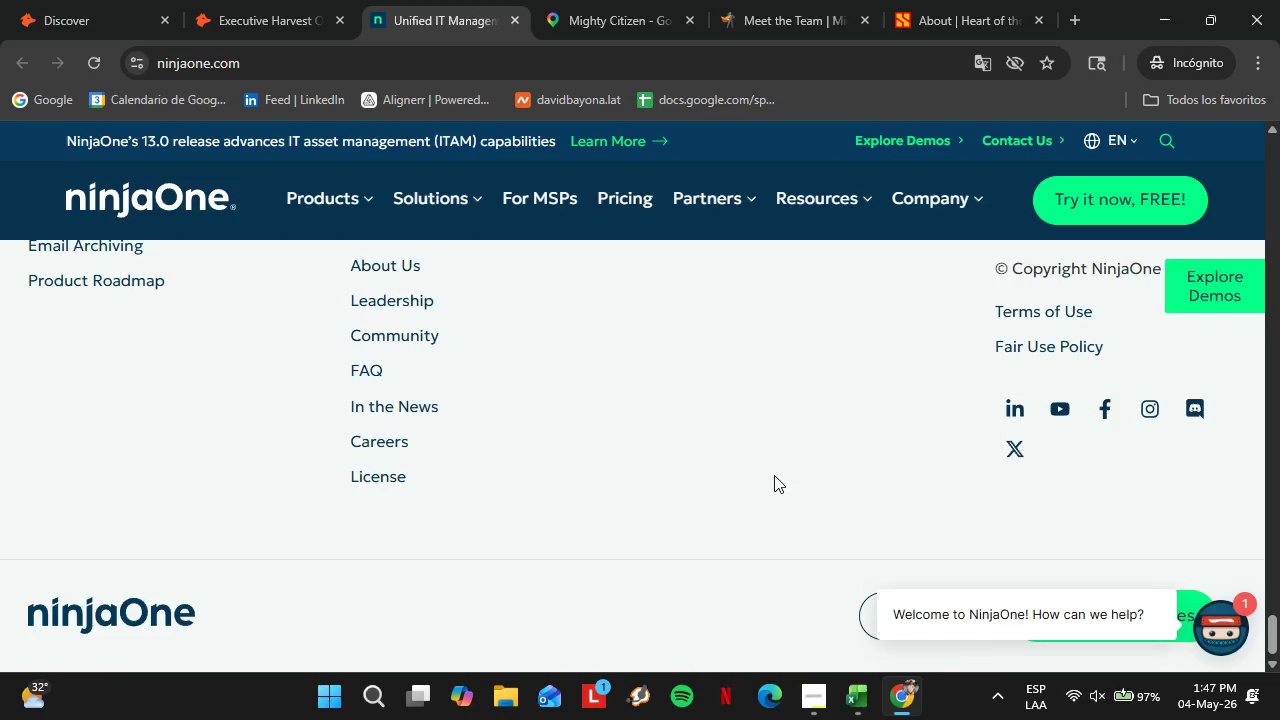 
scroll: coordinate [778, 463], scroll_direction: up, amount: 4.0
 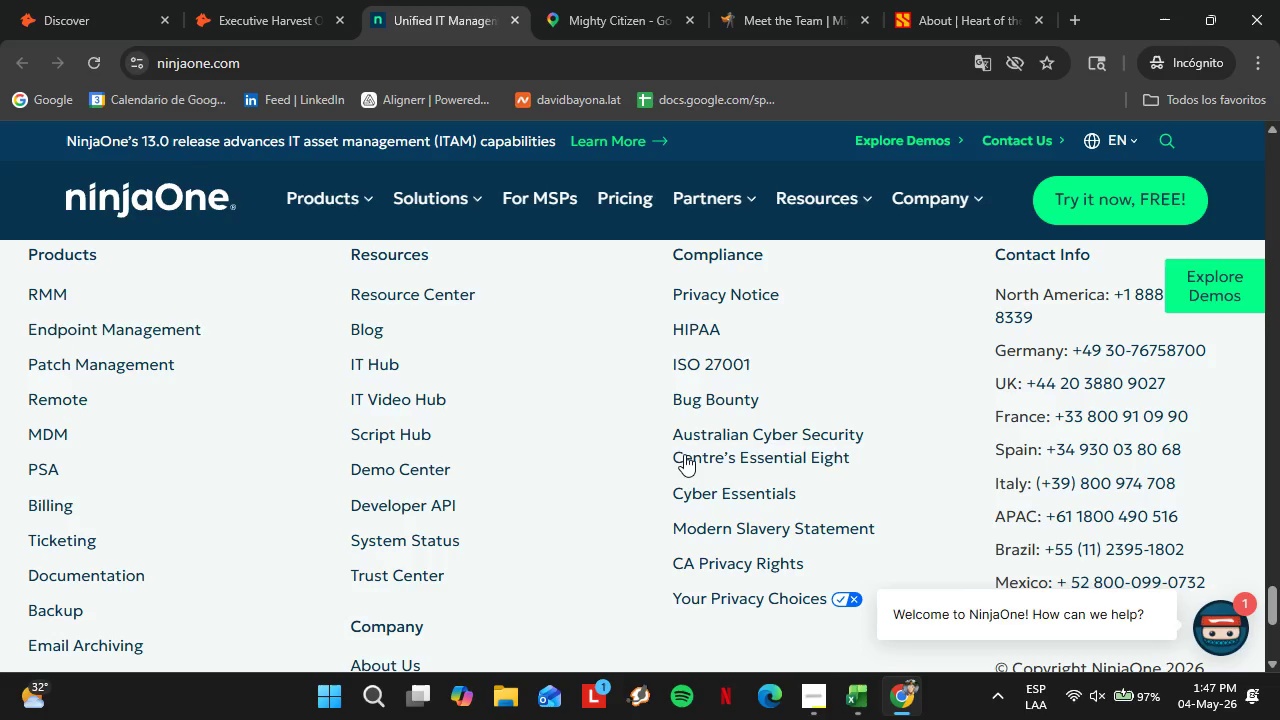 
scroll: coordinate [583, 460], scroll_direction: down, amount: 4.0
 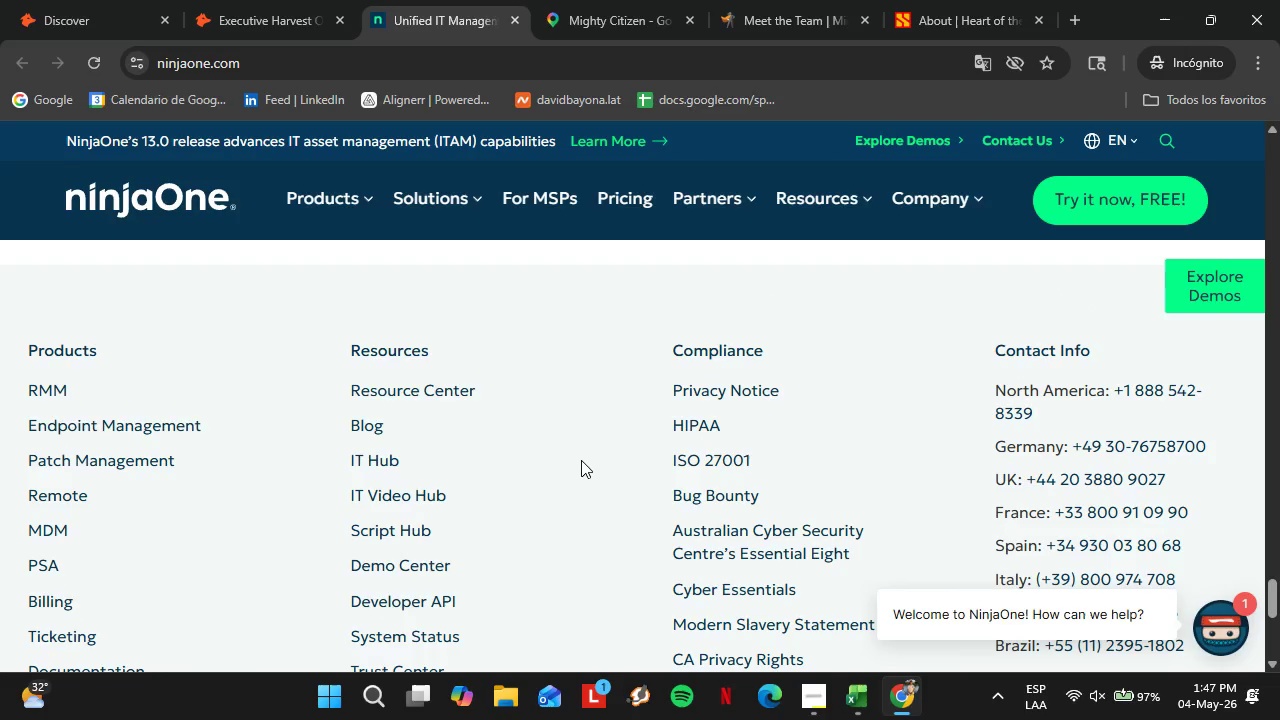 
scroll: coordinate [582, 460], scroll_direction: up, amount: 1.0
 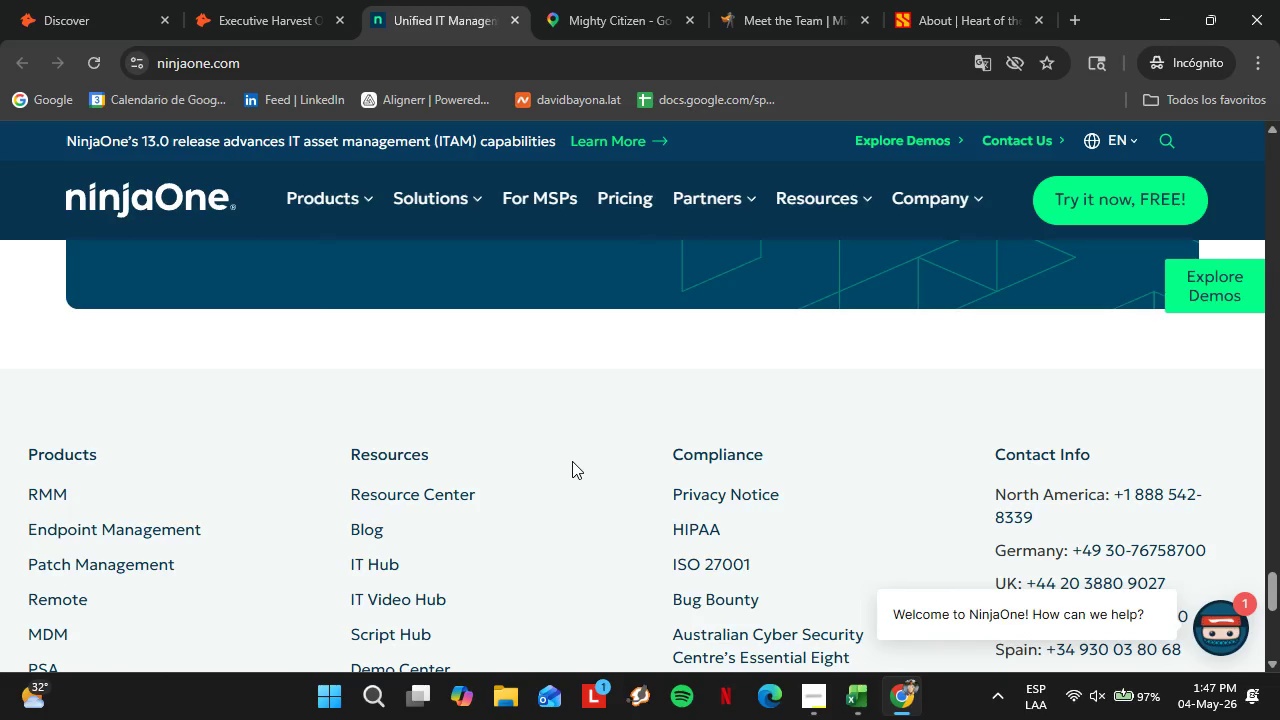 
scroll: coordinate [882, 417], scroll_direction: down, amount: 5.0
 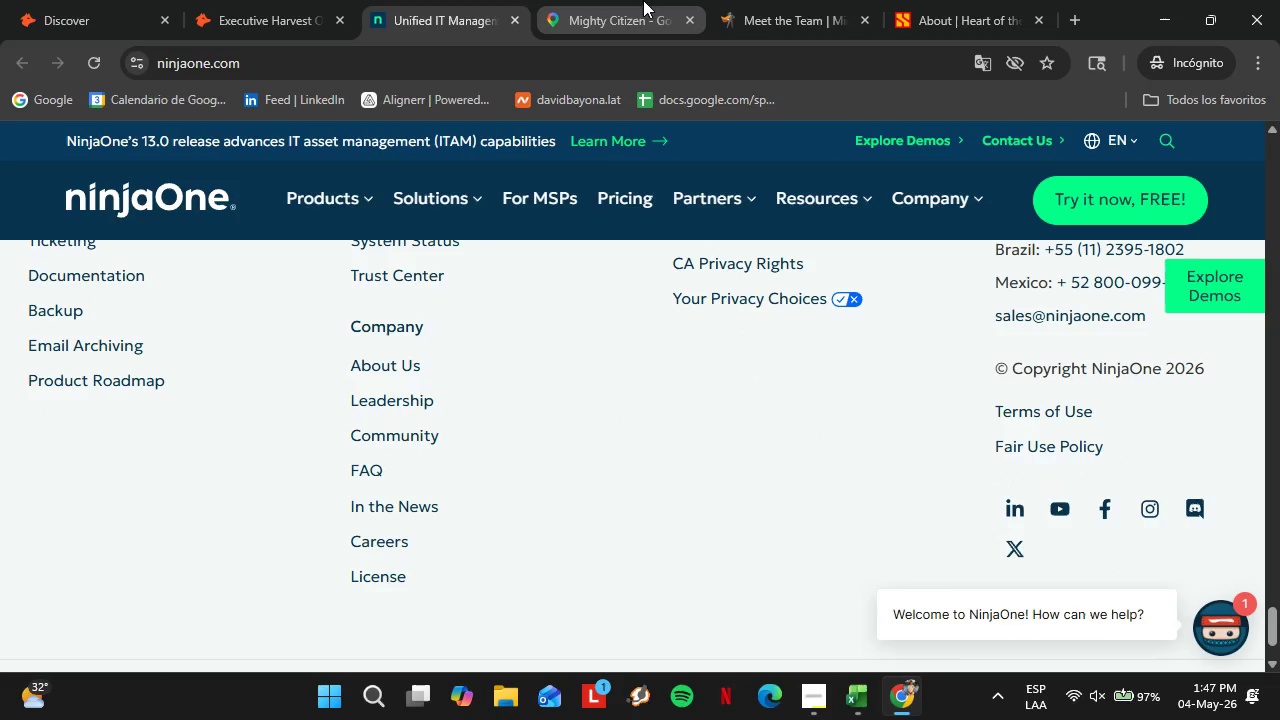 
left_click([630, 0])
 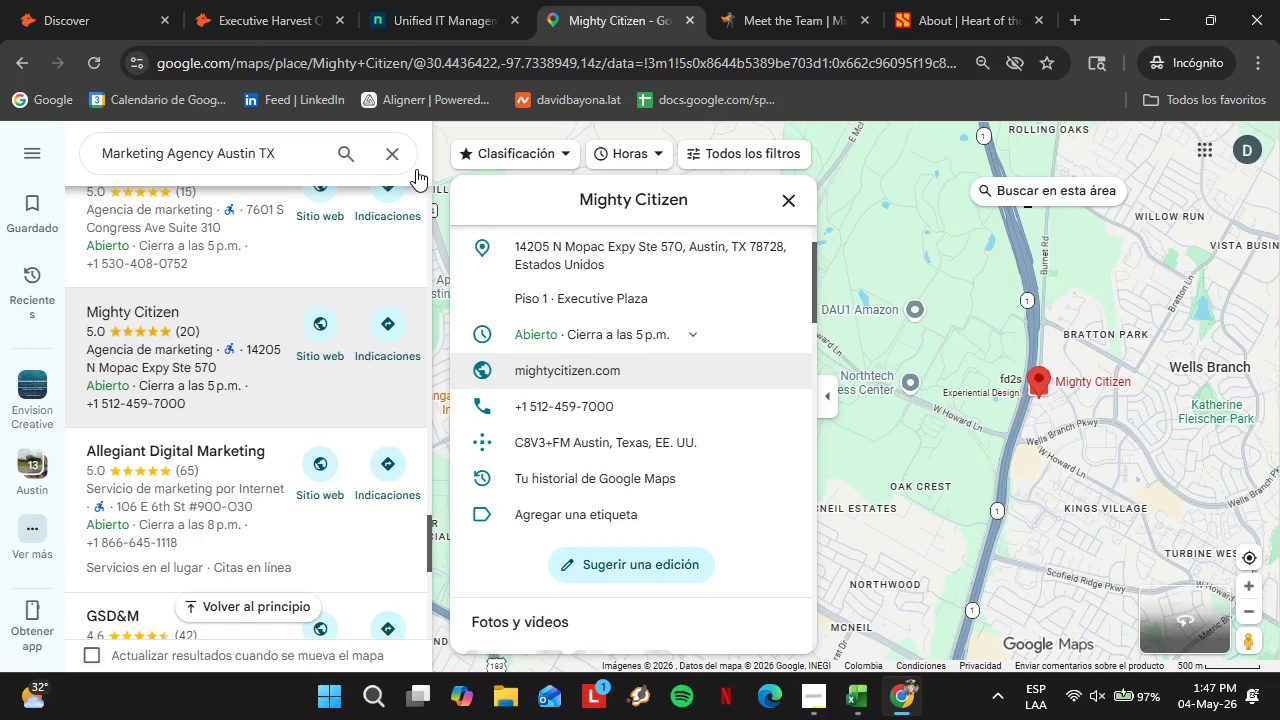 
left_click_drag(start_coordinate=[212, 159], to_coordinate=[103, 159])
 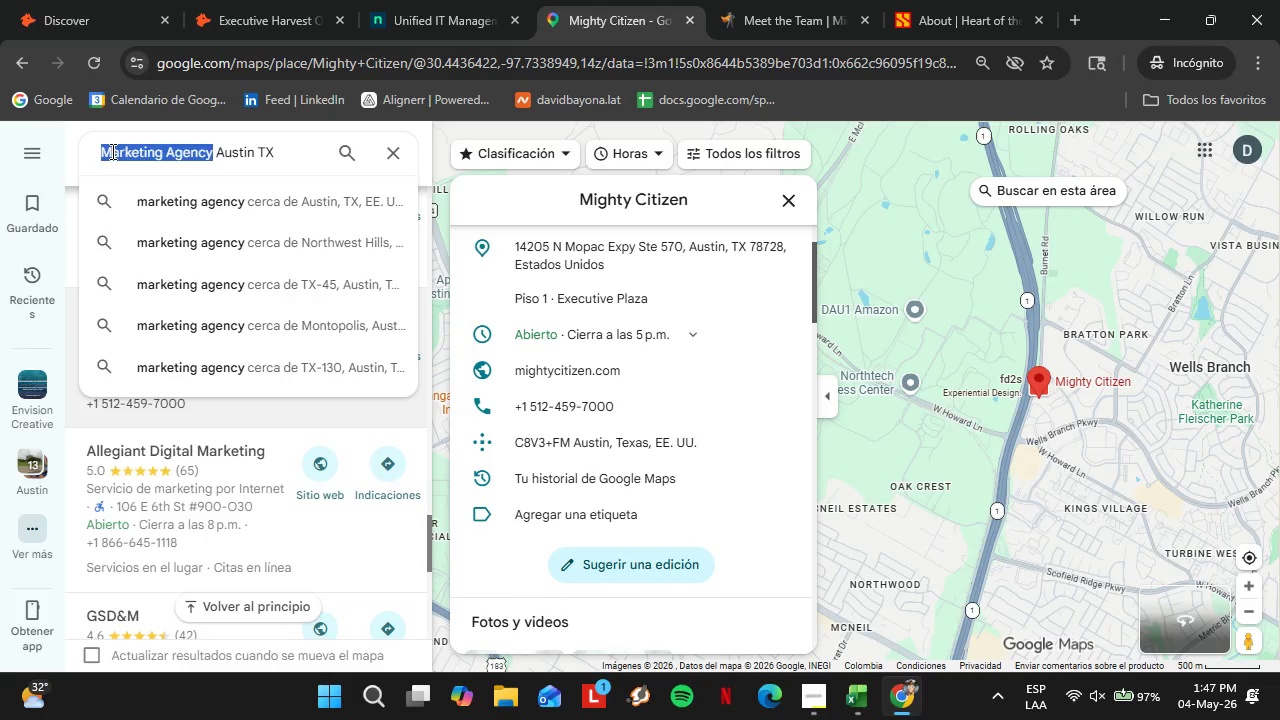 
type(ninjaone)
 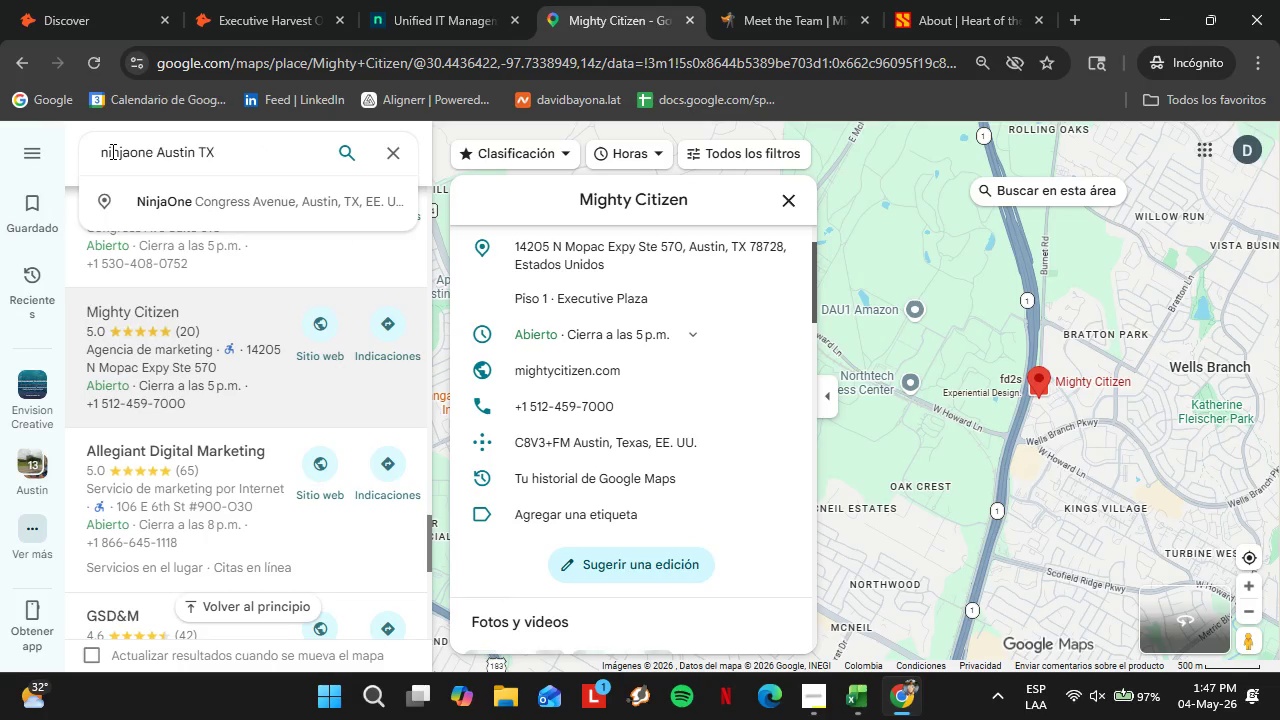 
key(Enter)
 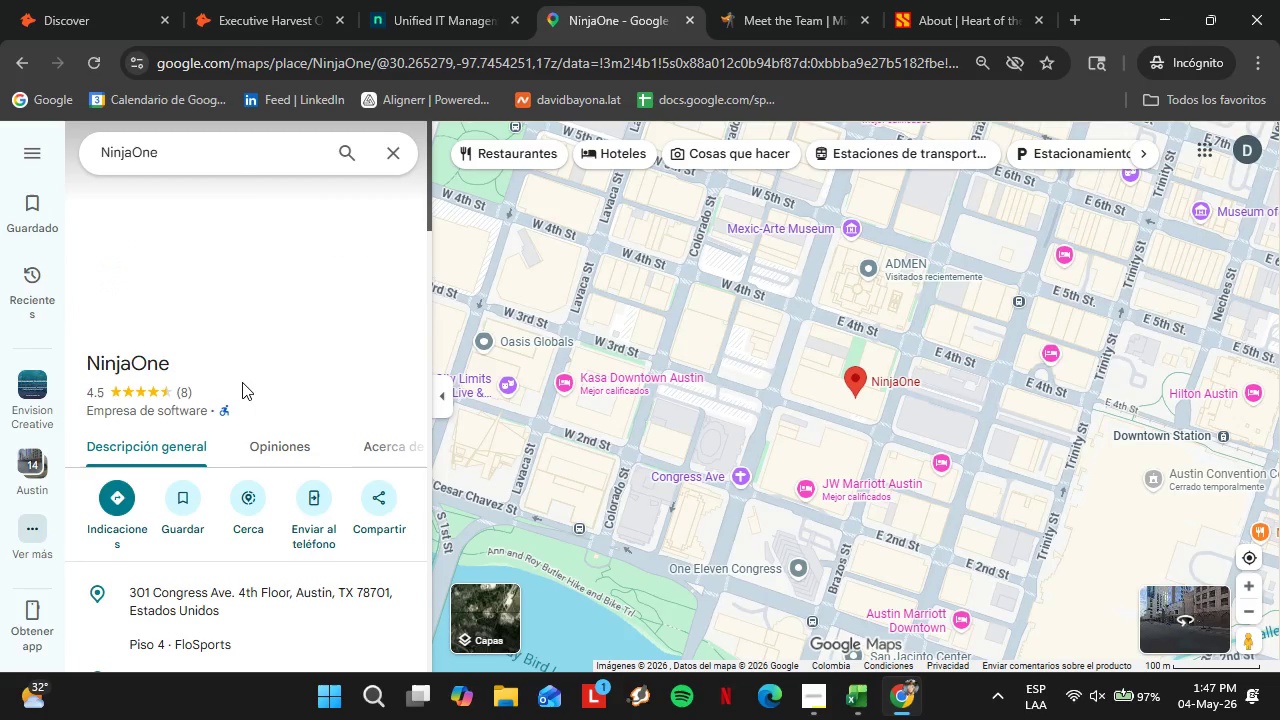 
wait(6.41)
 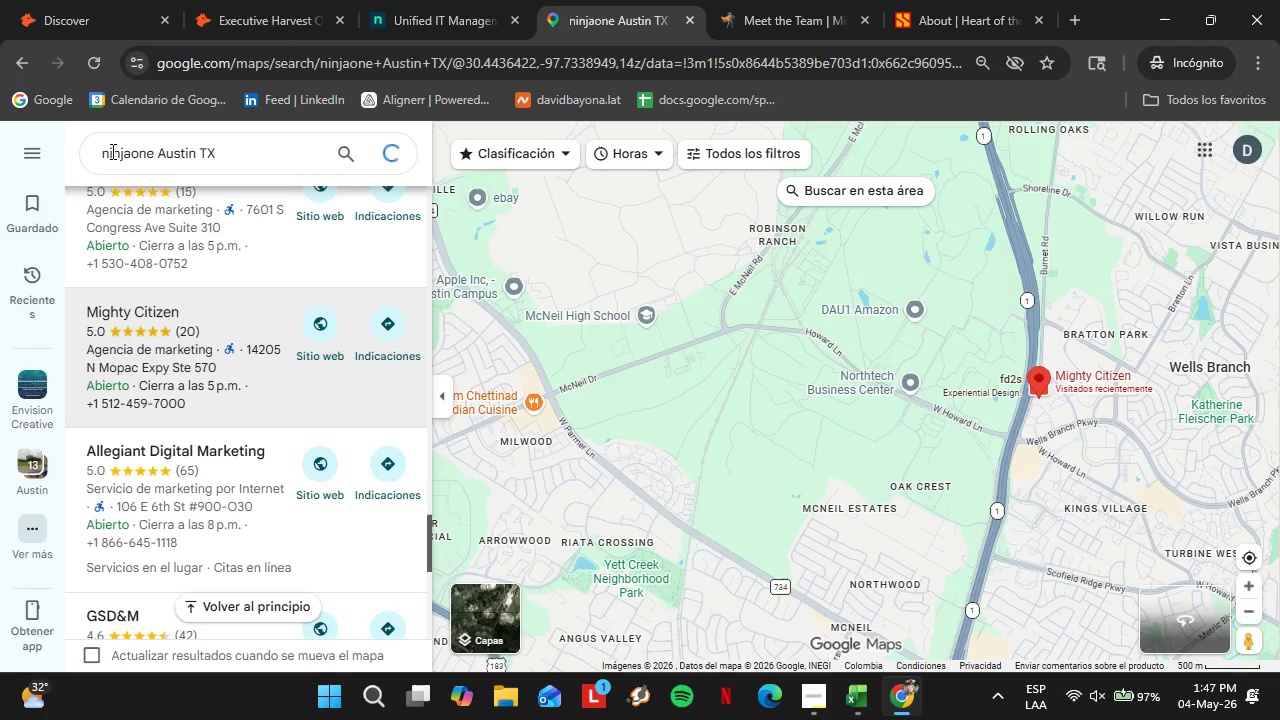 
scroll: coordinate [293, 393], scroll_direction: down, amount: 1.0
 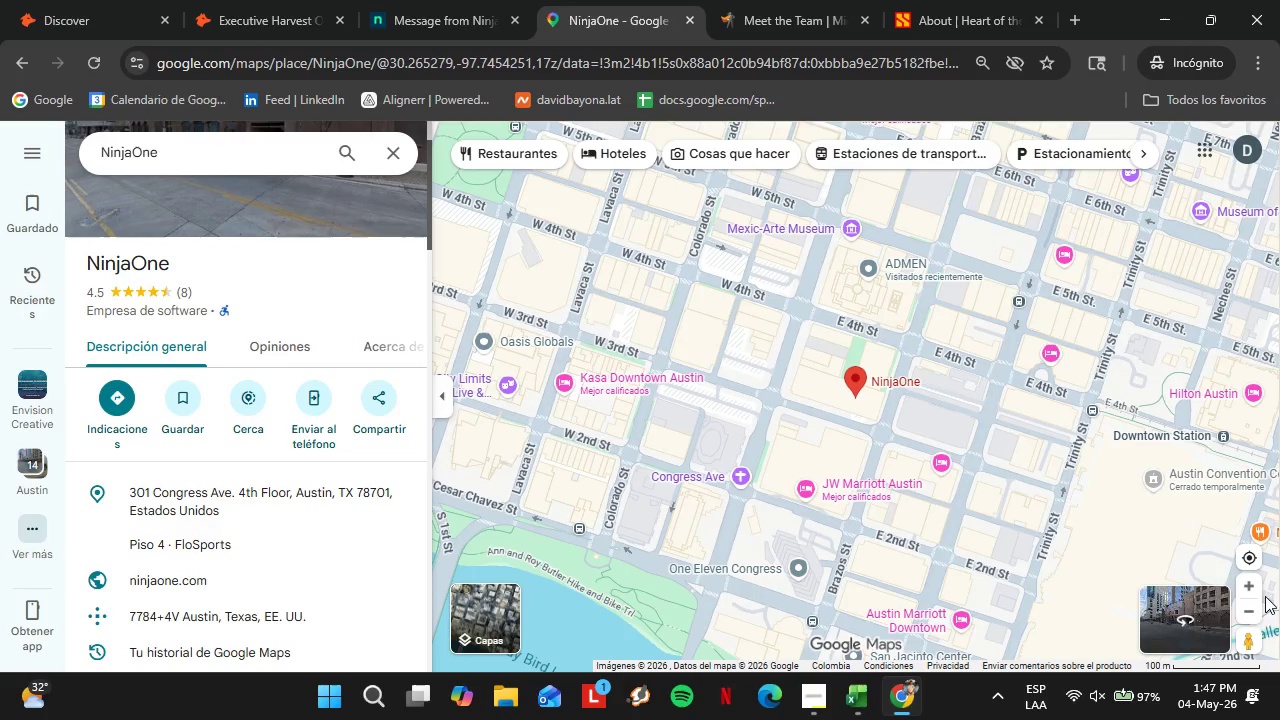 
left_click([1256, 615])
 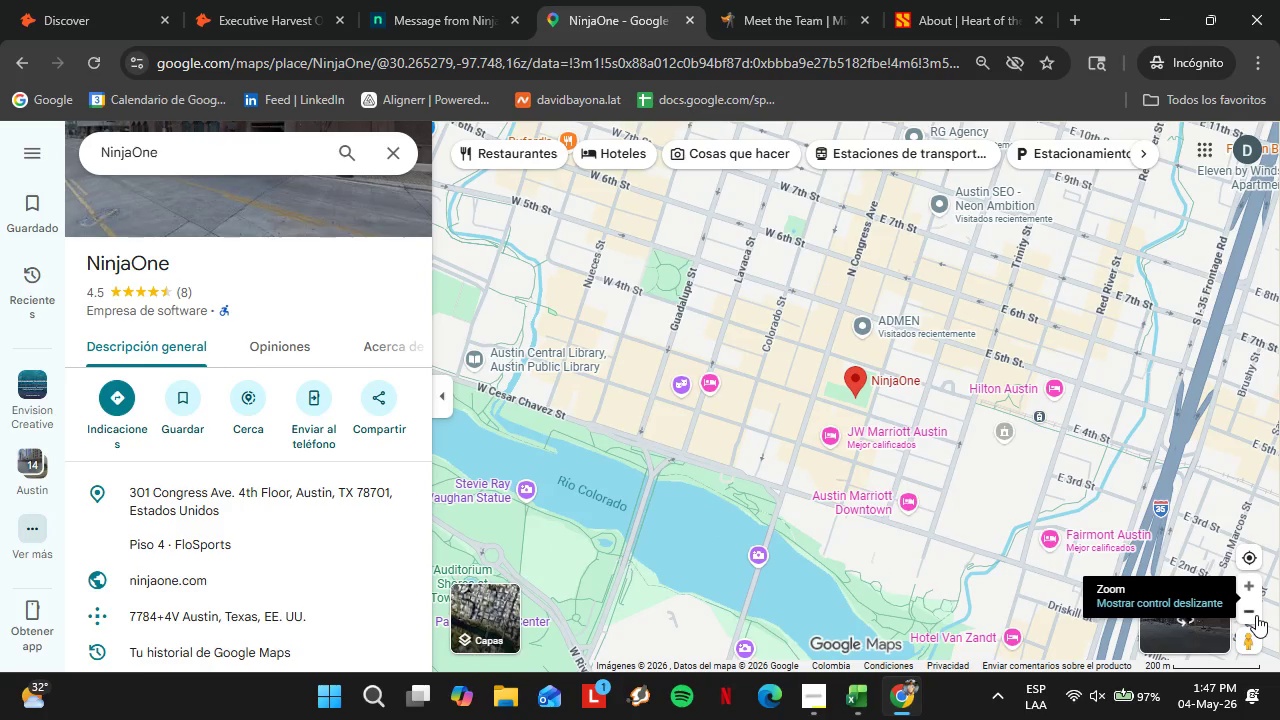 
left_click([1256, 615])
 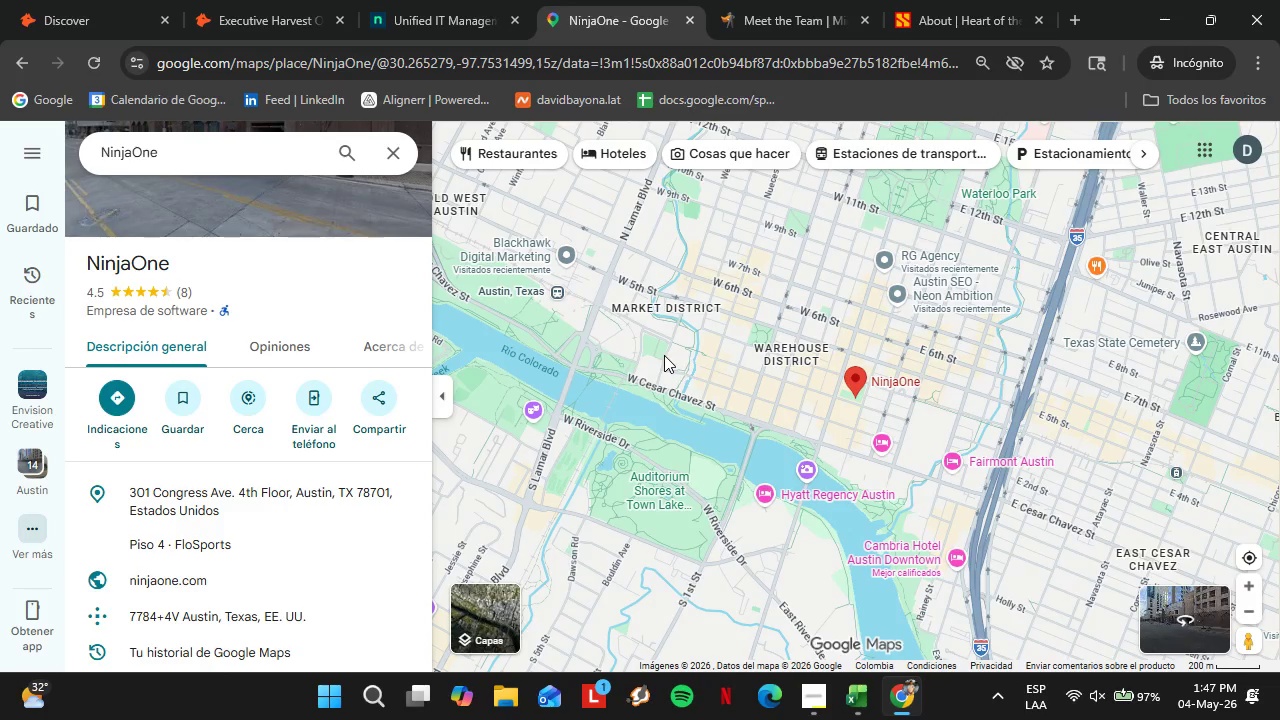 
wait(6.38)
 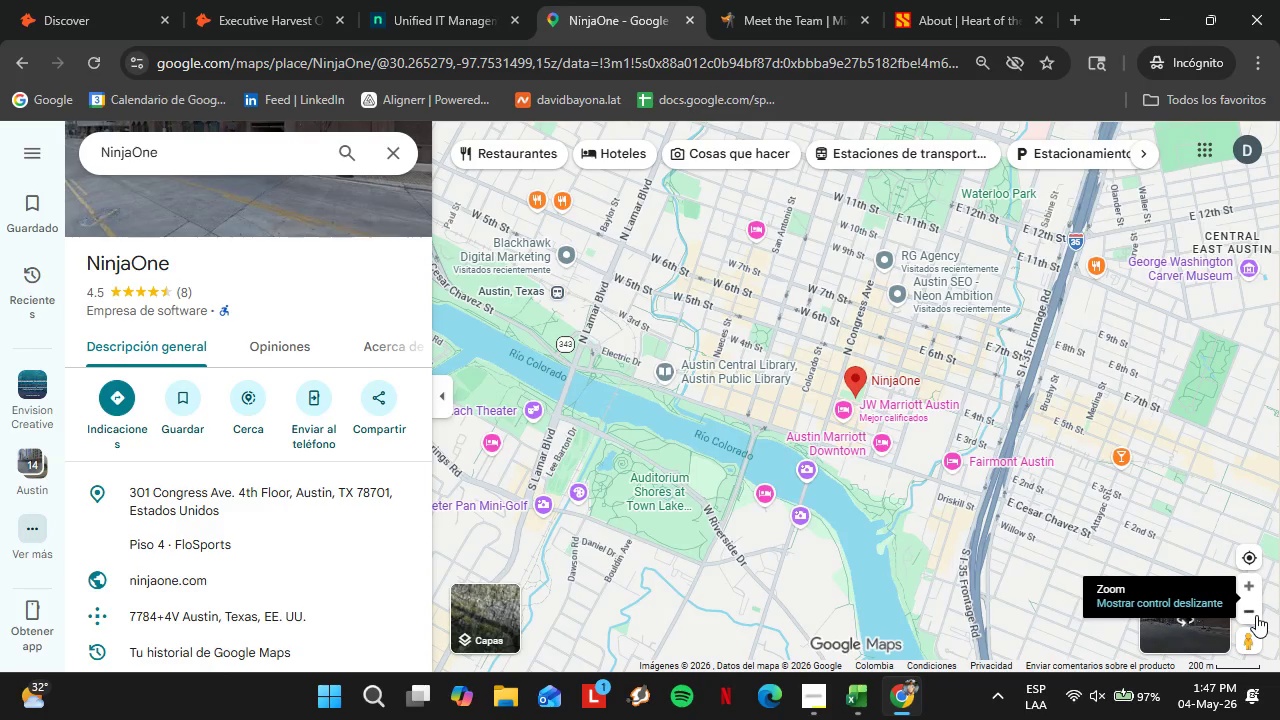 
left_click([88, 5])
 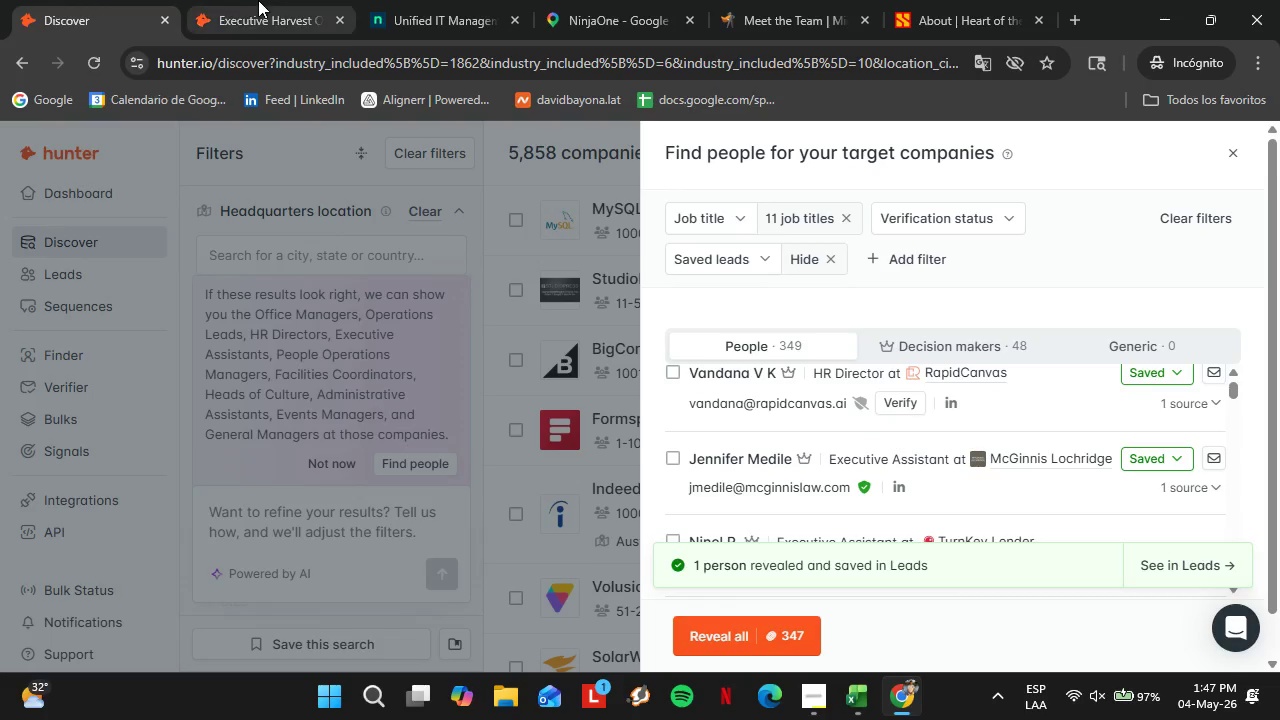 
left_click([245, 0])
 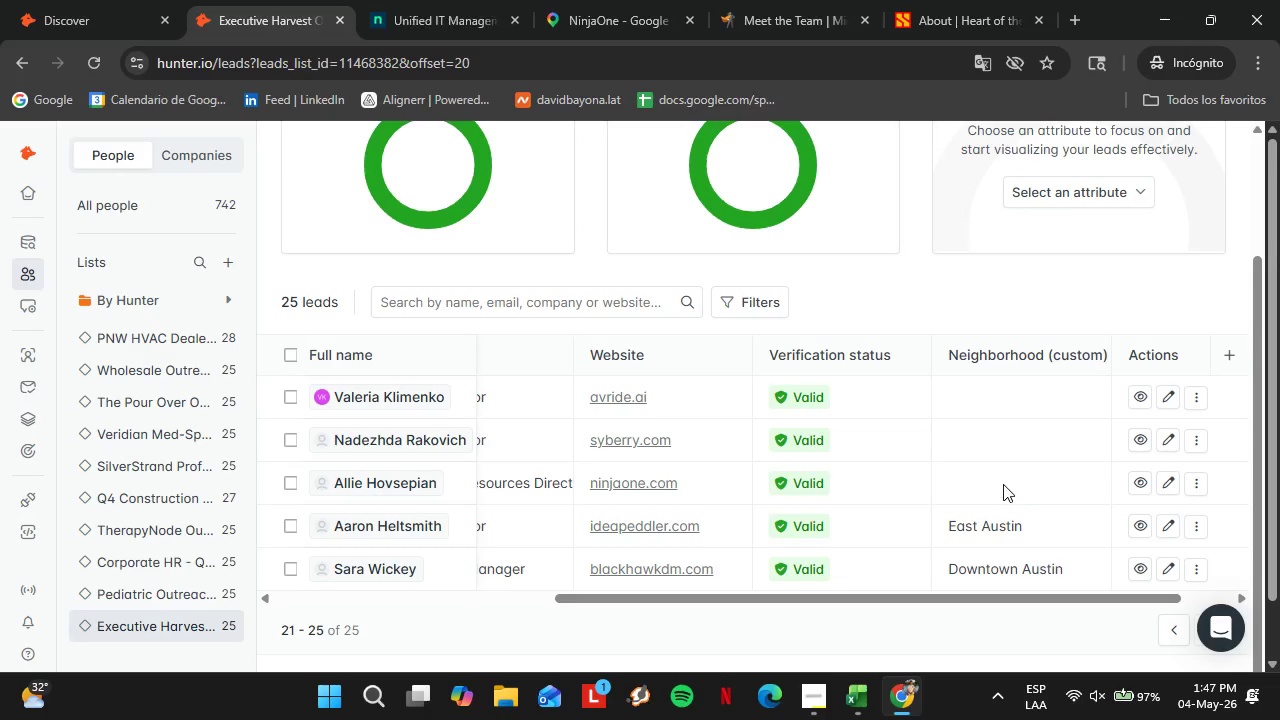 
double_click([1001, 483])
 